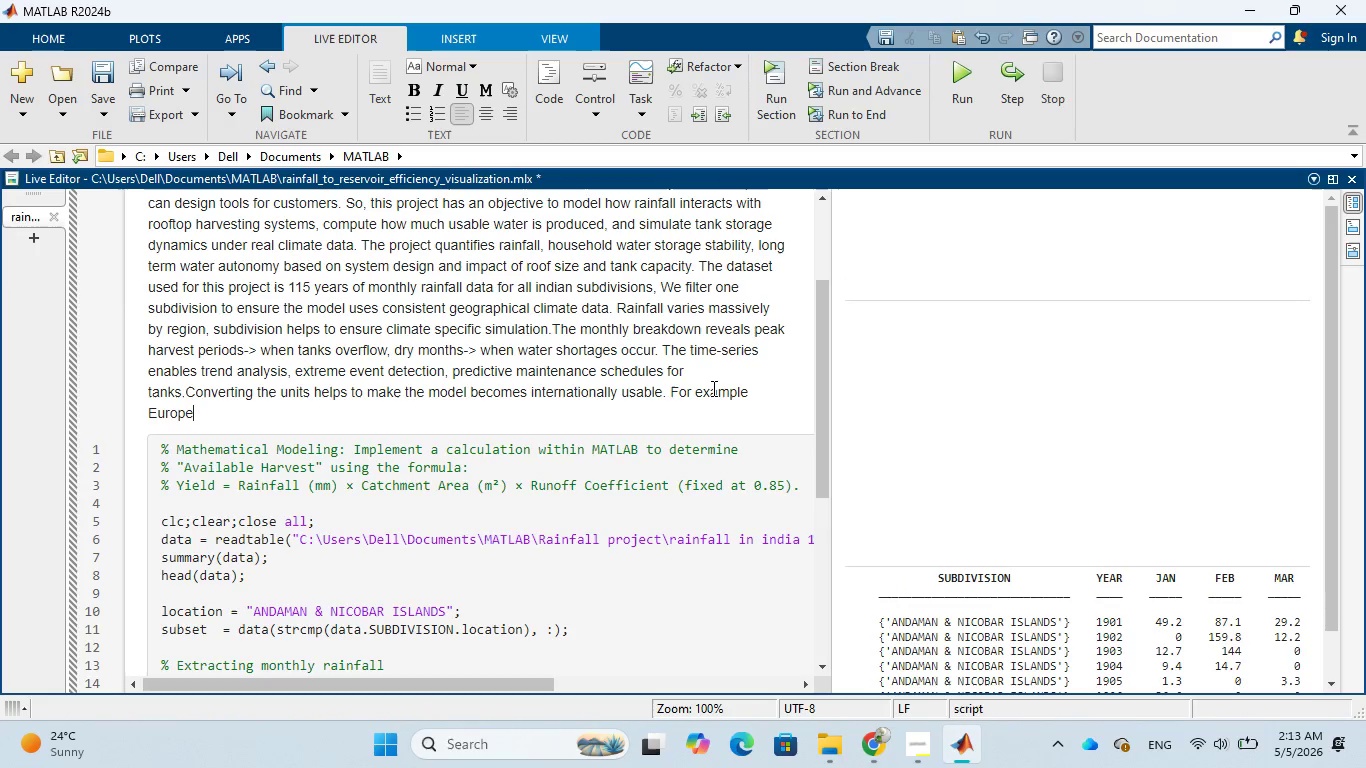 
type( uses litrs and meter square)
 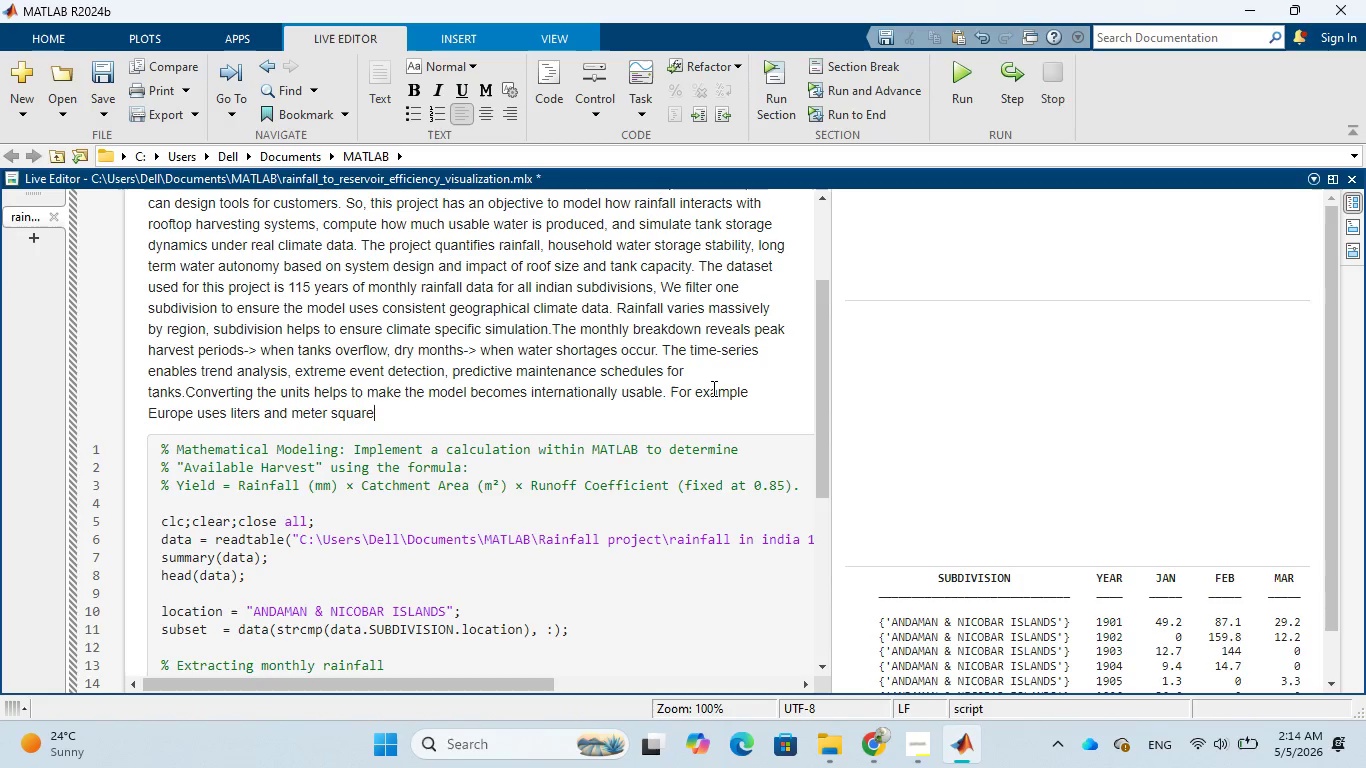 
type(, while US uses gallons a)
key(Backspace)
type(& ftsquare)
 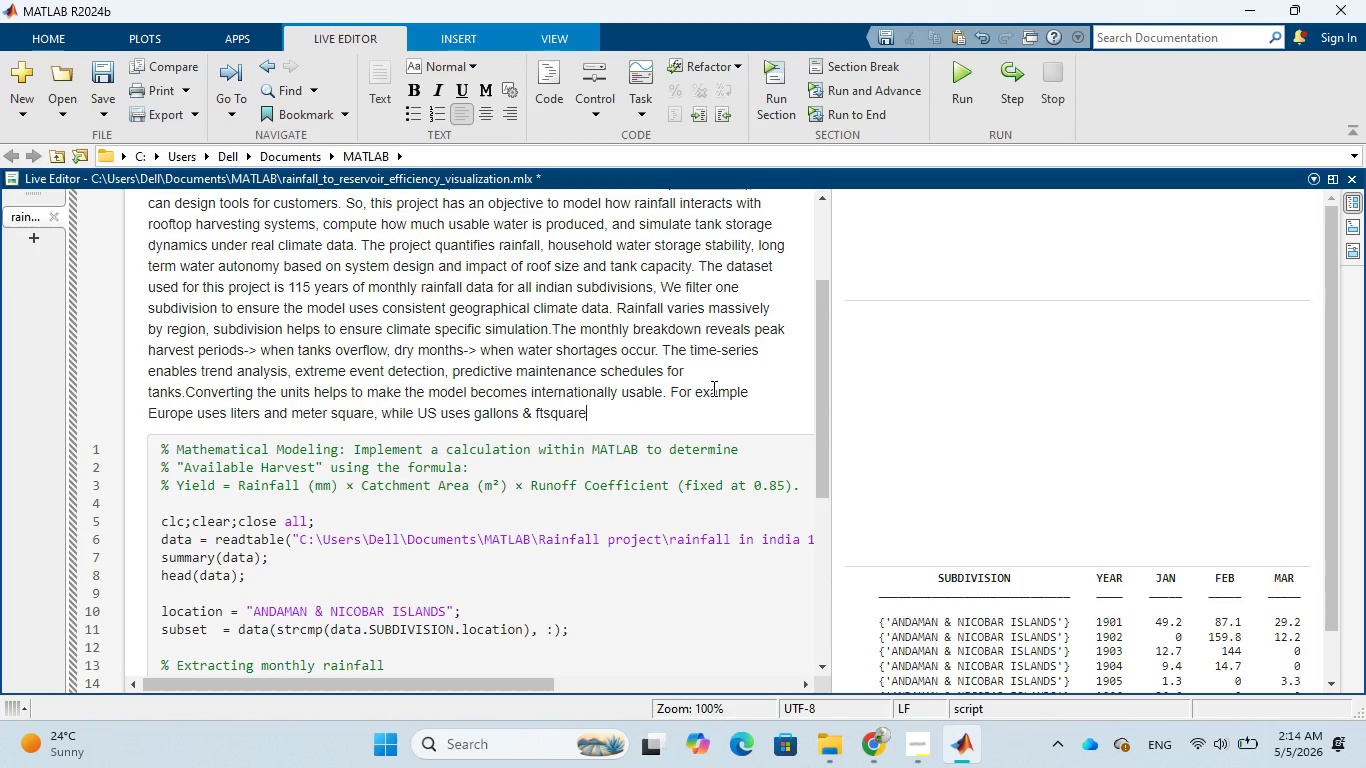 
wait(15.97)
 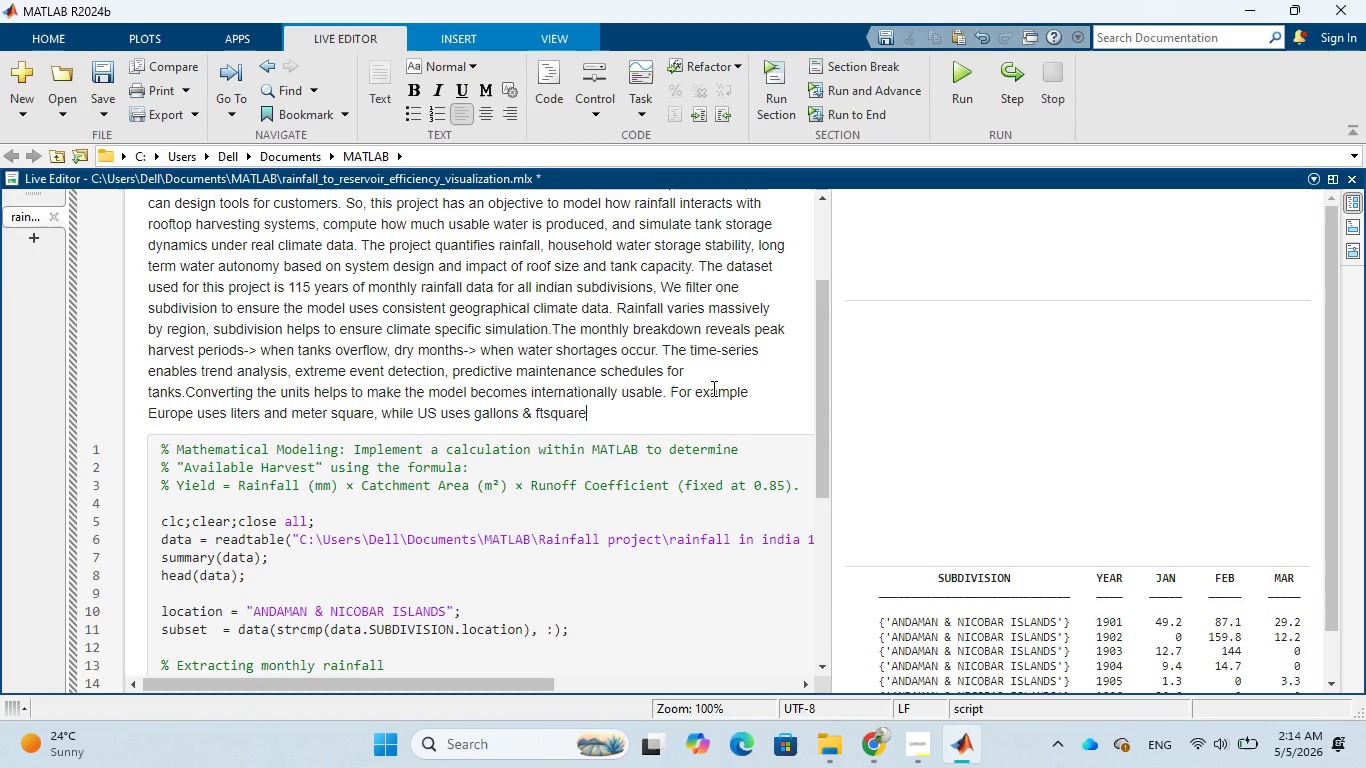 
scroll: coordinate [599, 475], scroll_direction: down, amount: 1.0
 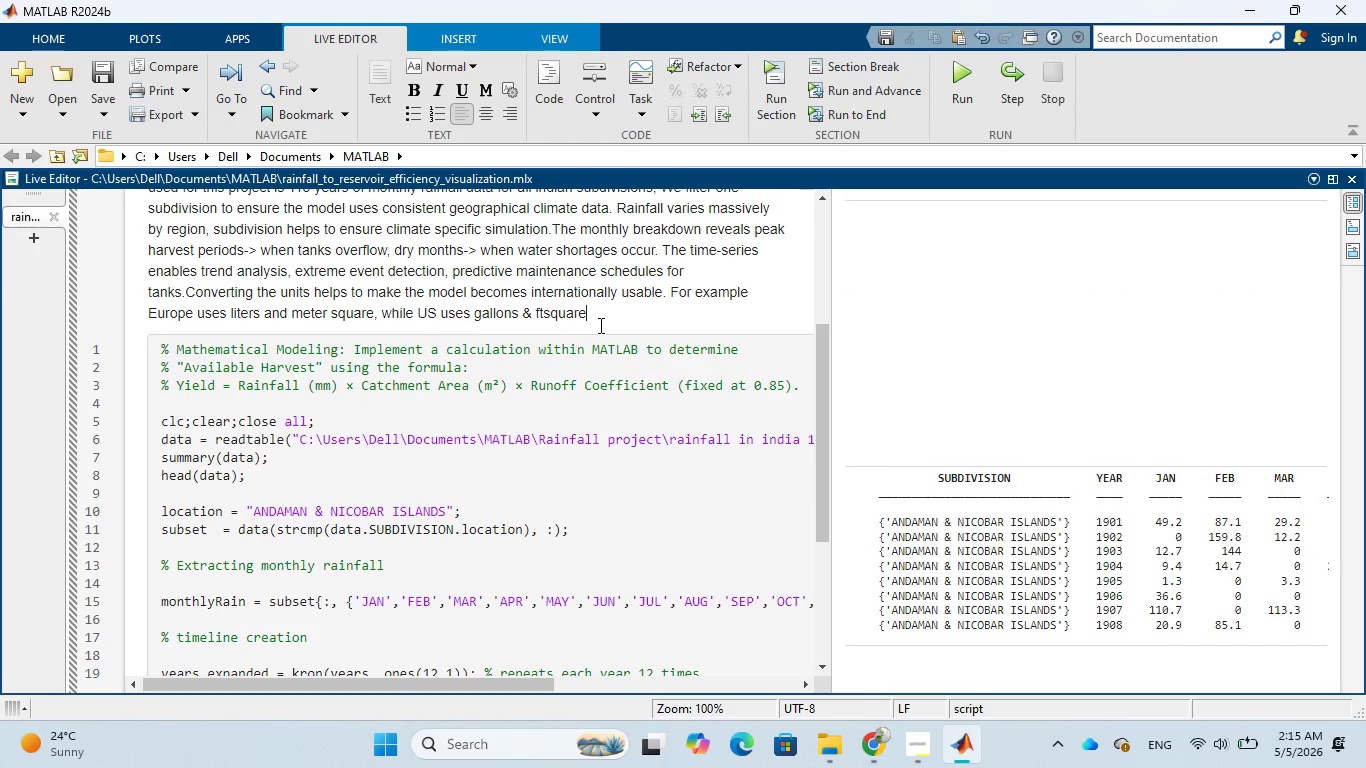 
key(Period)
 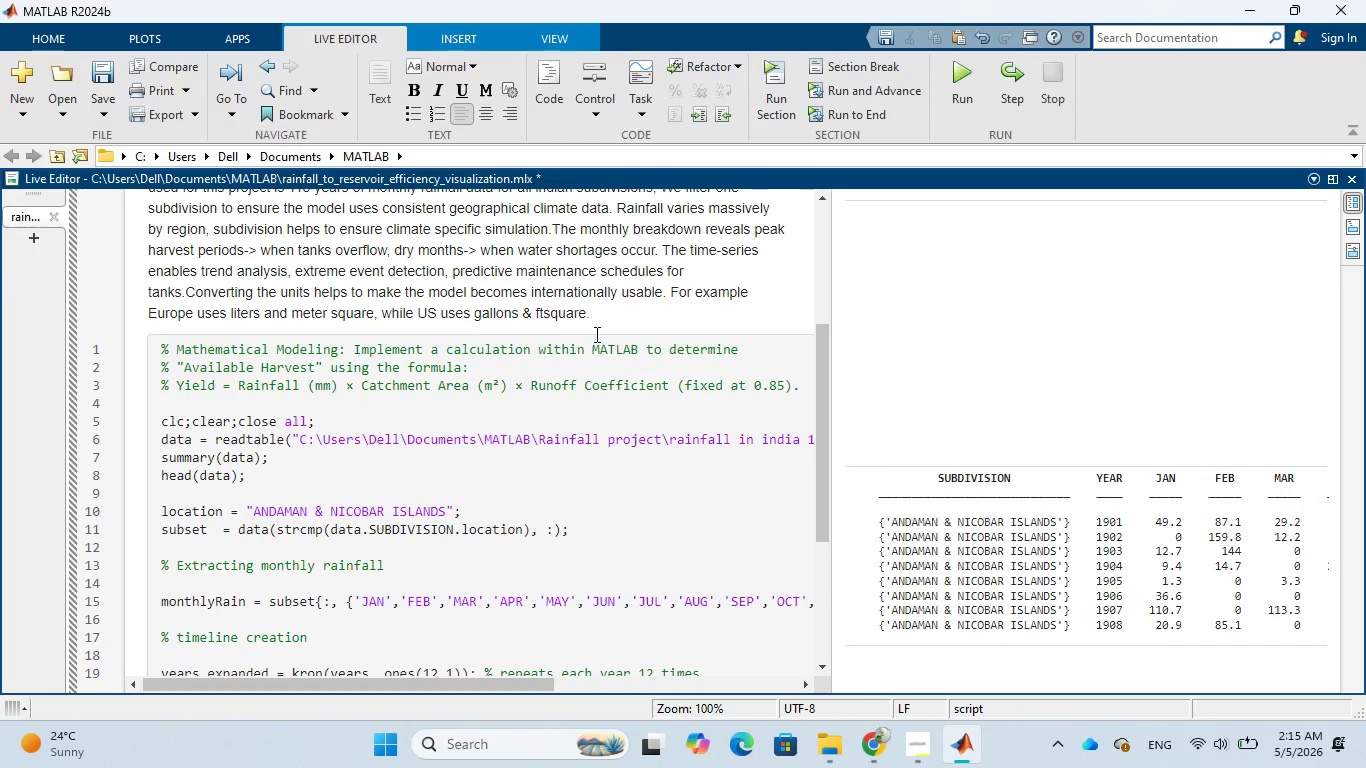 
scroll: coordinate [593, 348], scroll_direction: down, amount: 3.0
 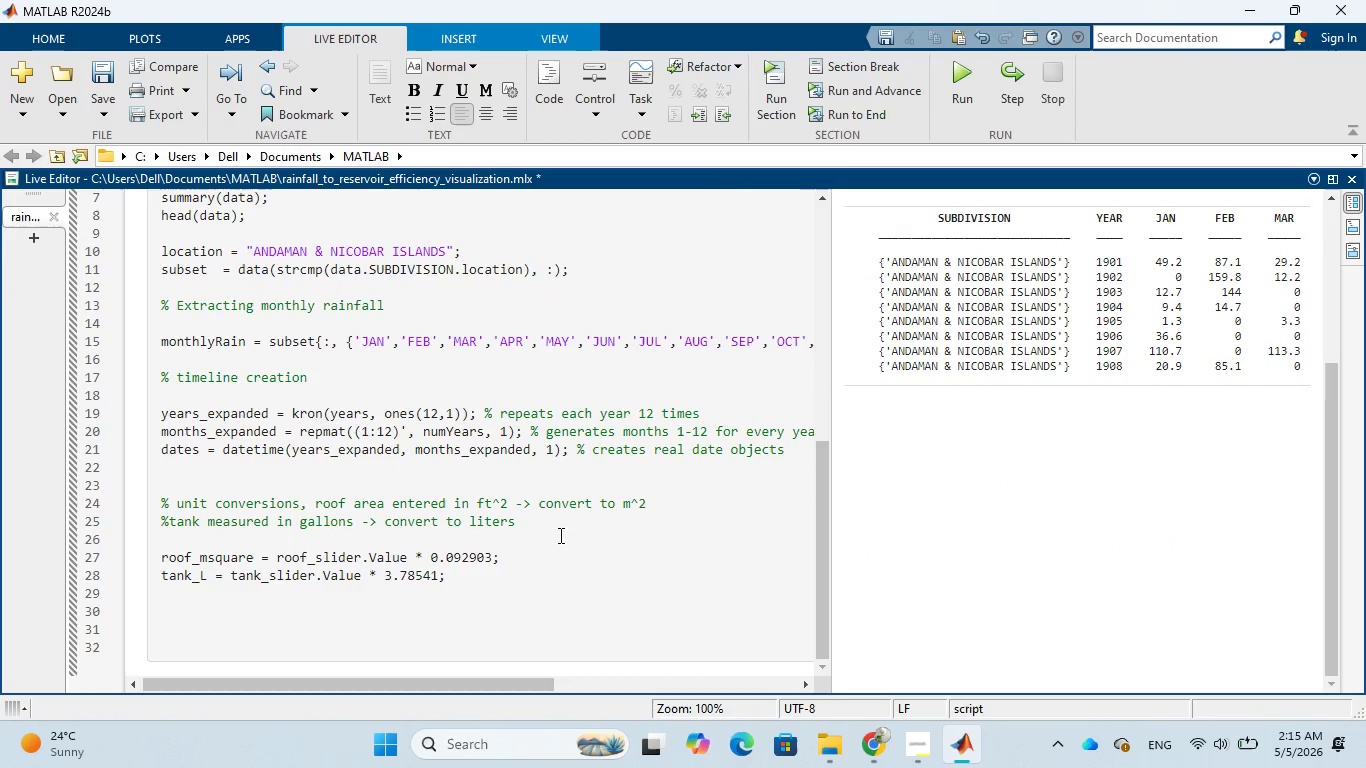 
left_click([524, 575])
 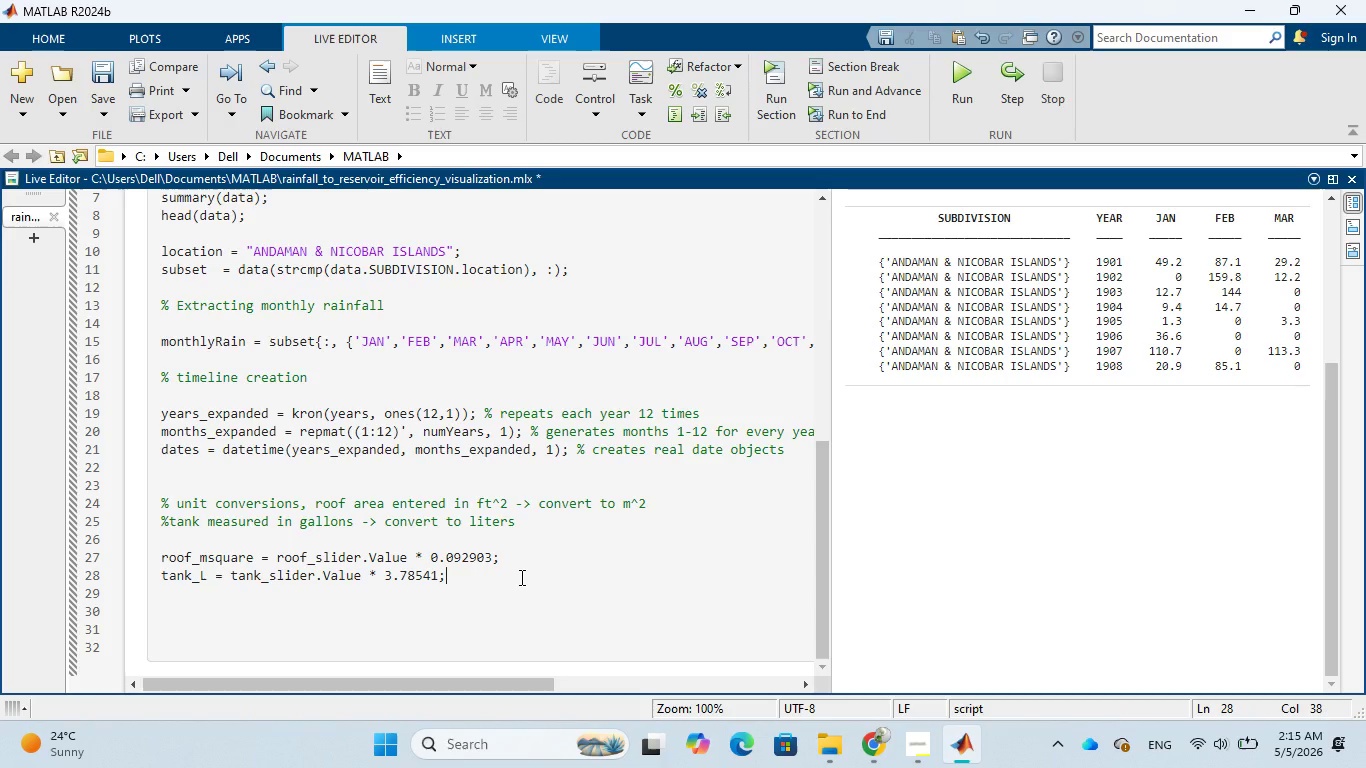 
key(Enter)
 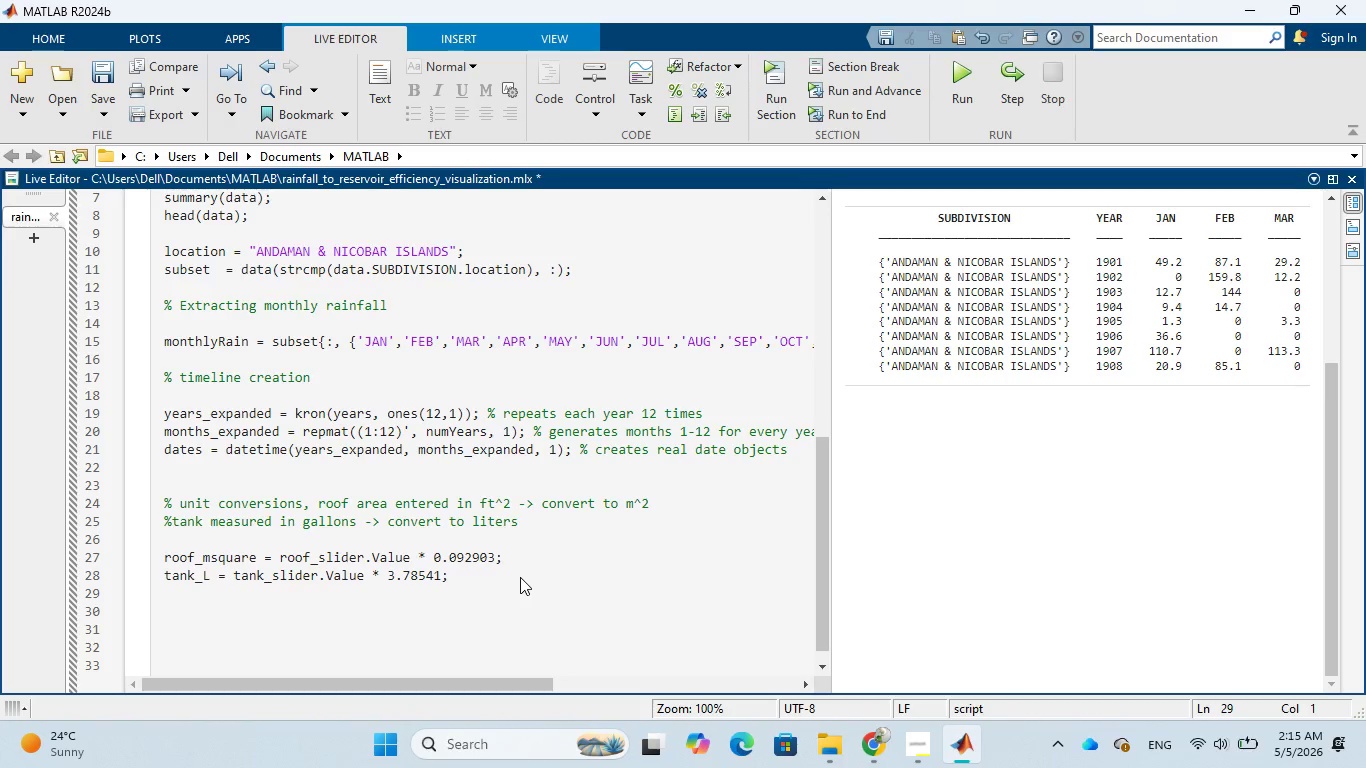 
key(Enter)
 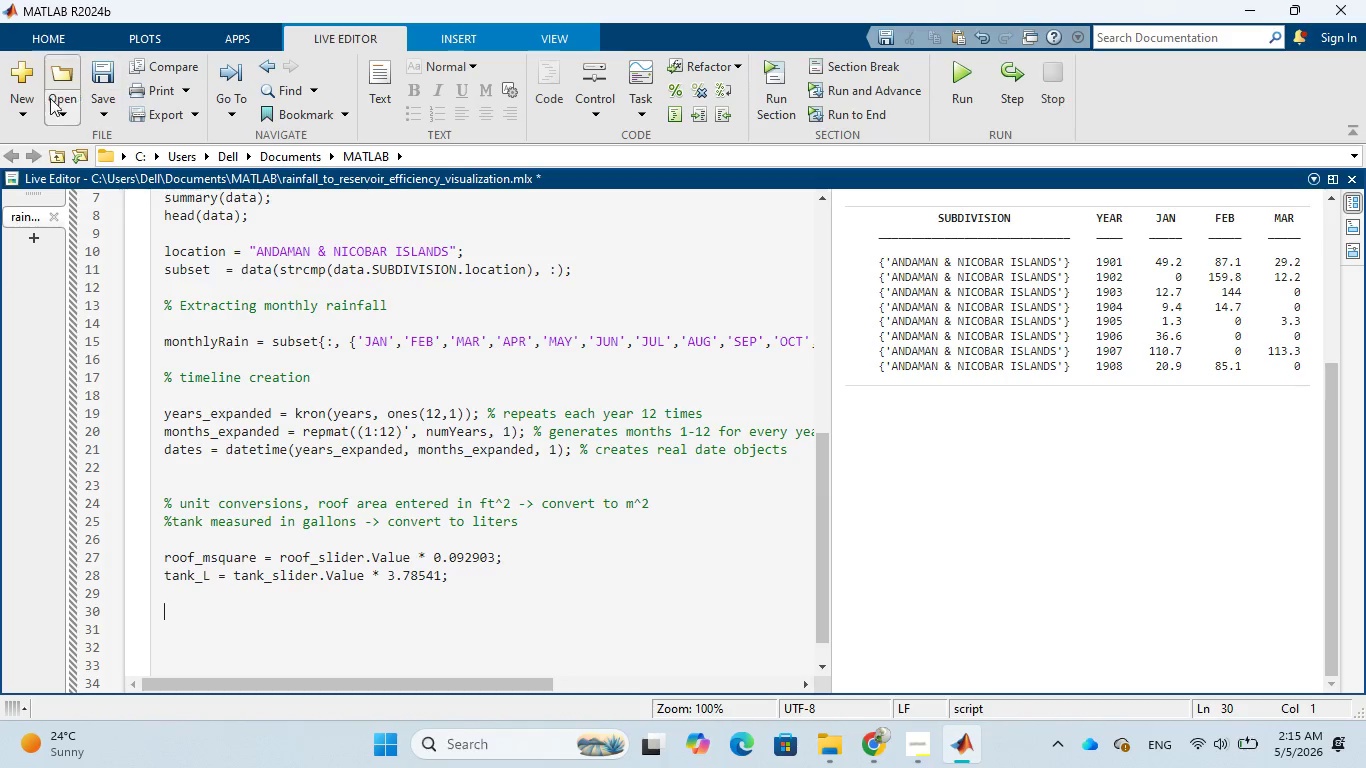 
left_click([108, 105])
 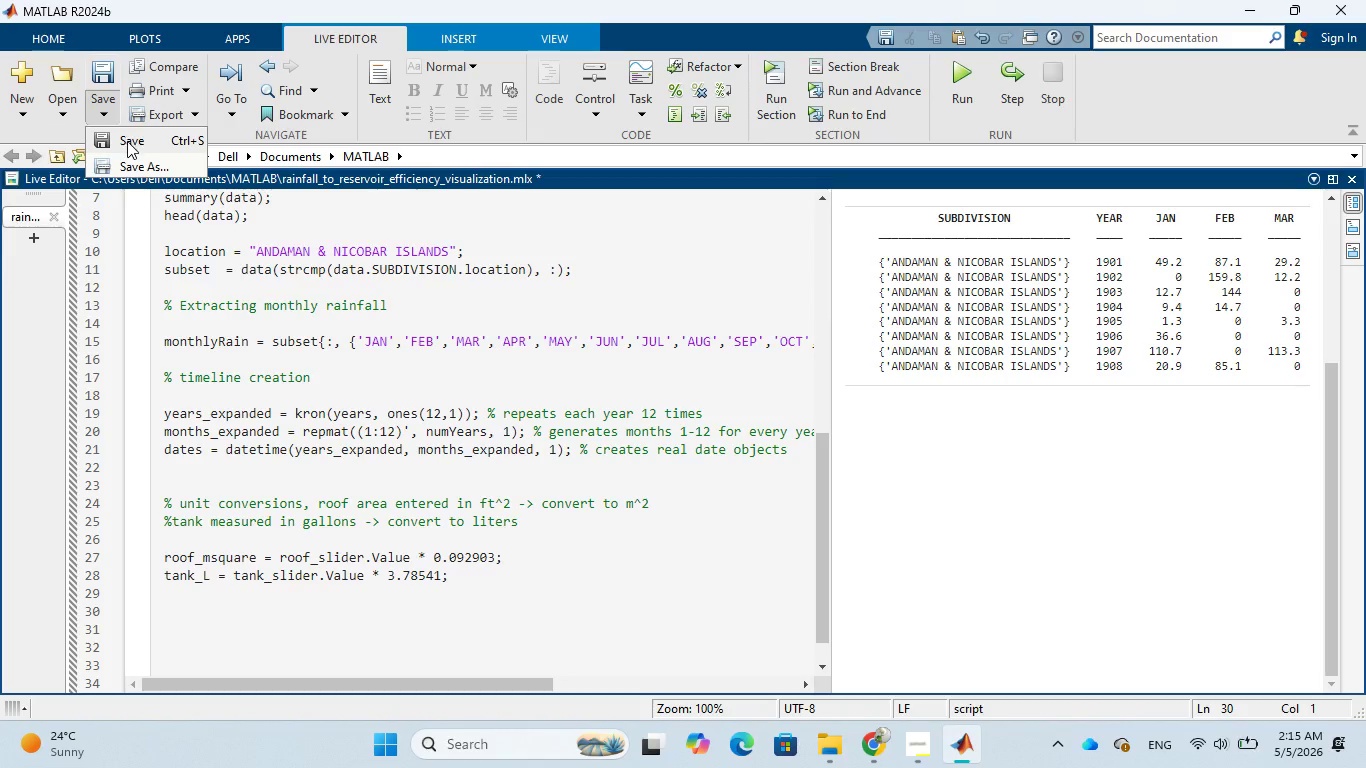 
left_click([128, 142])
 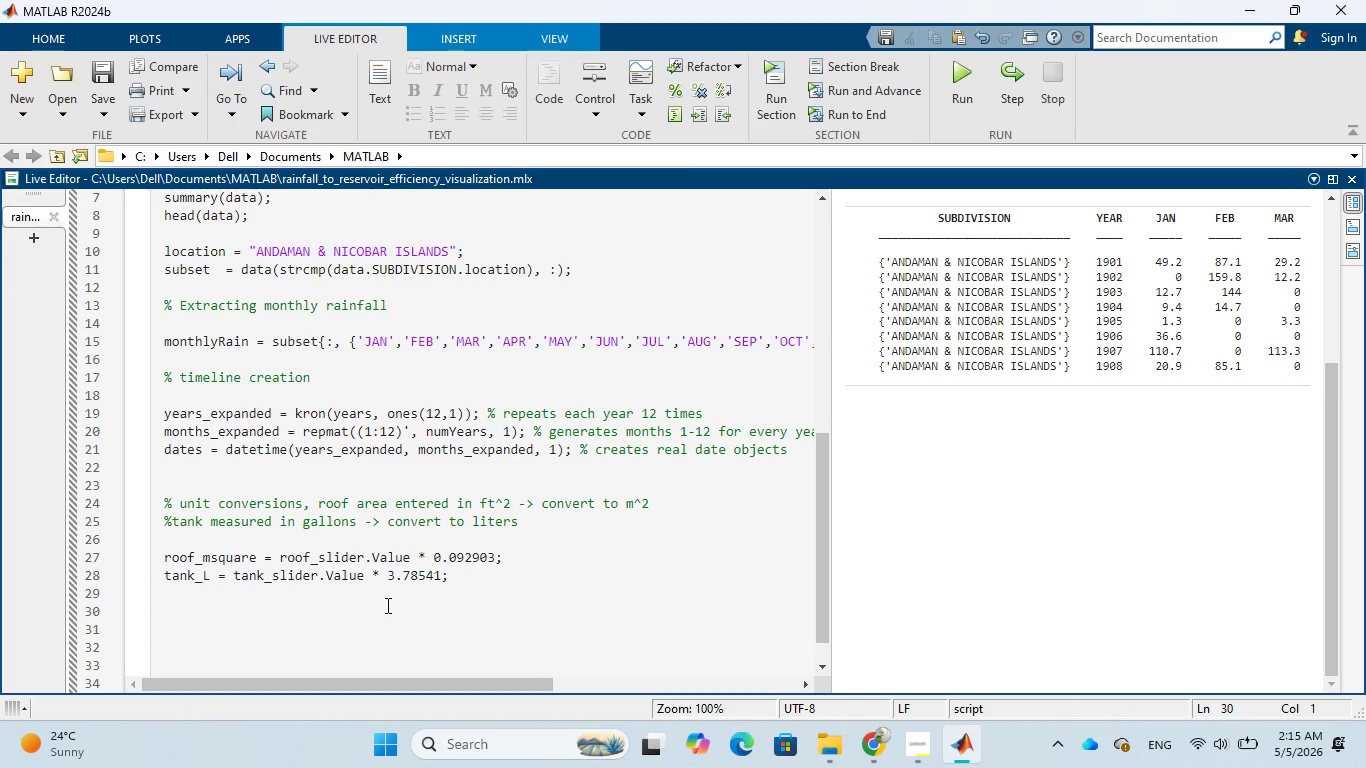 
wait(14.72)
 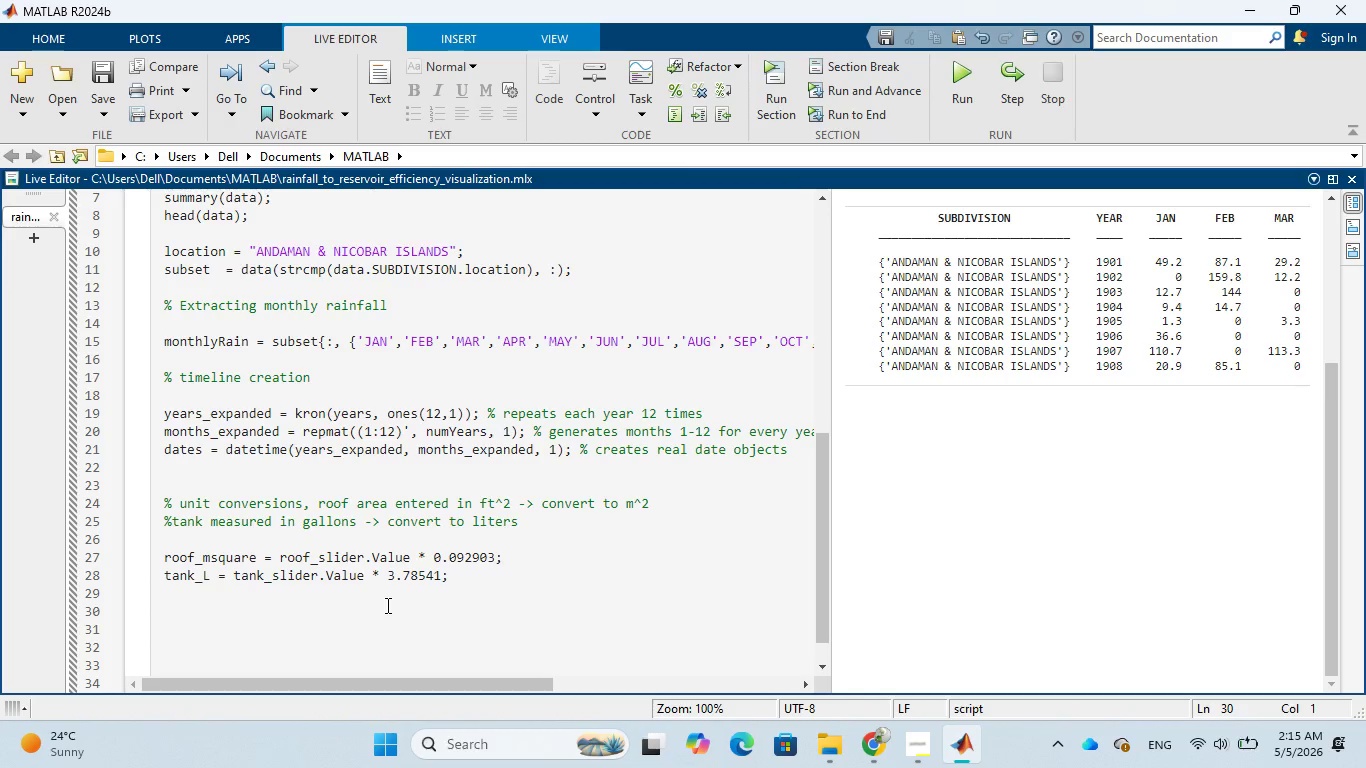 
left_click([956, 96])
 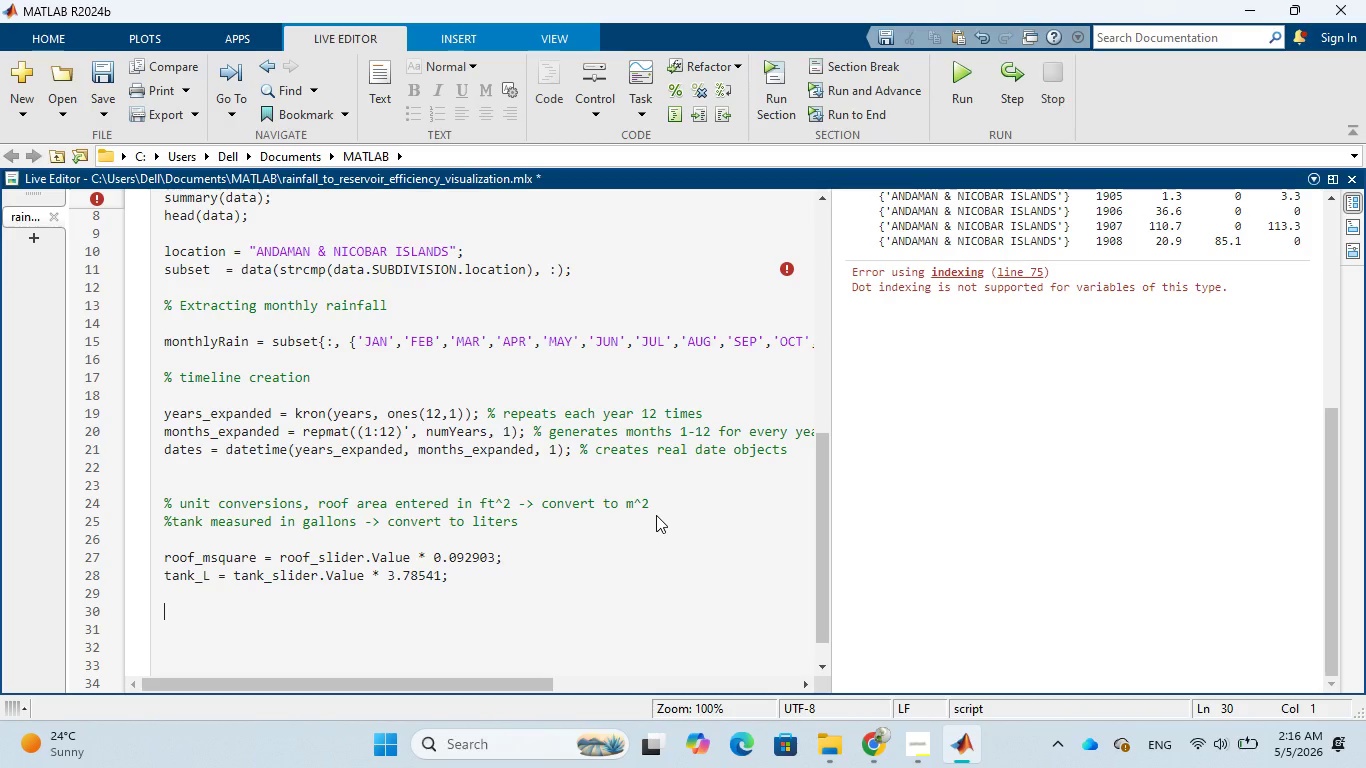 
wait(35.62)
 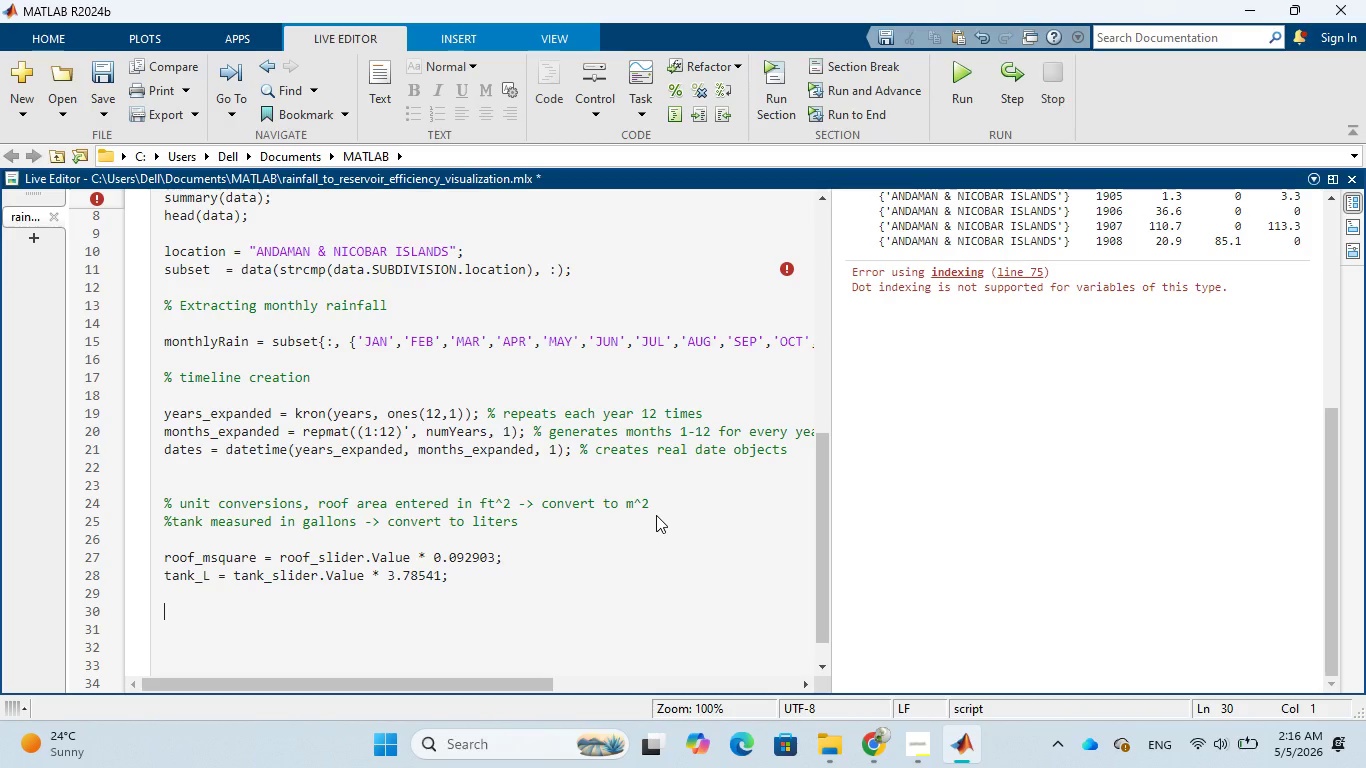 
left_click([466, 275])
 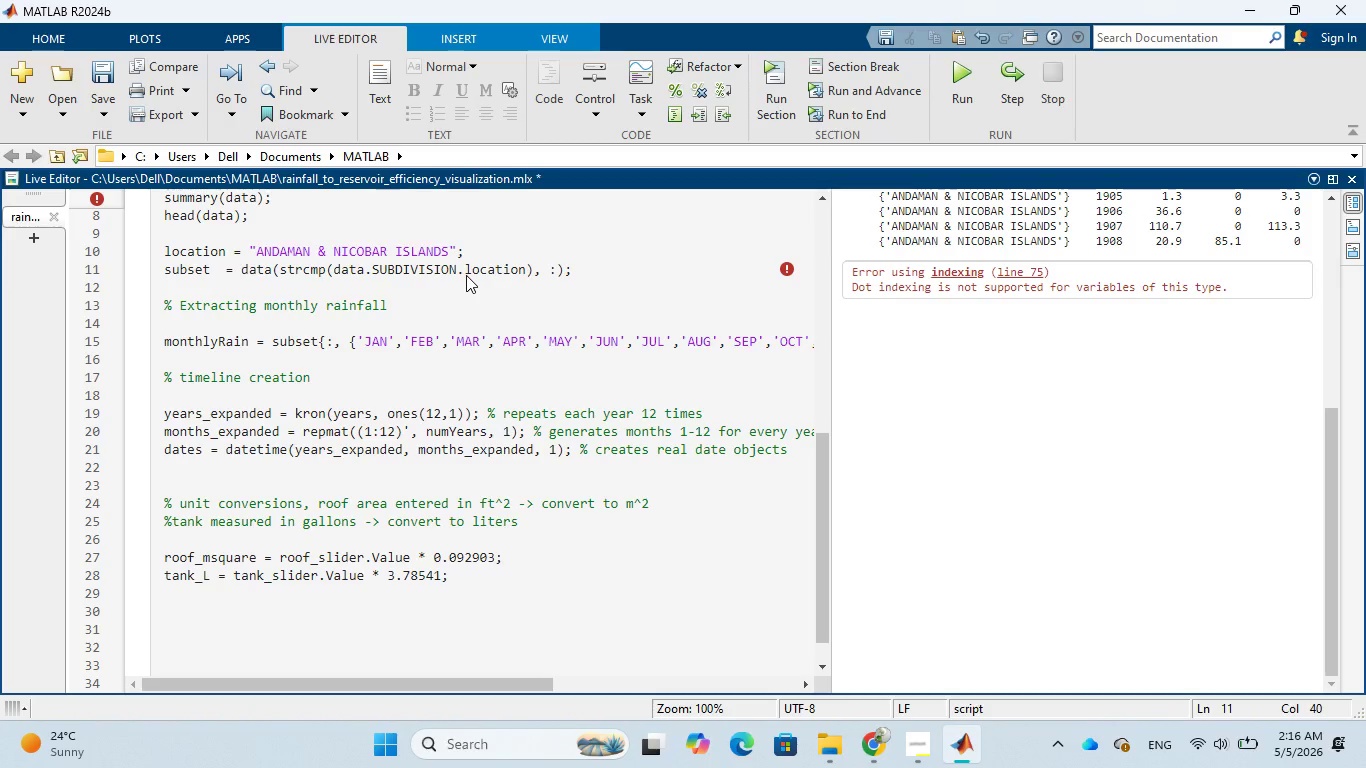 
key(Backspace)
 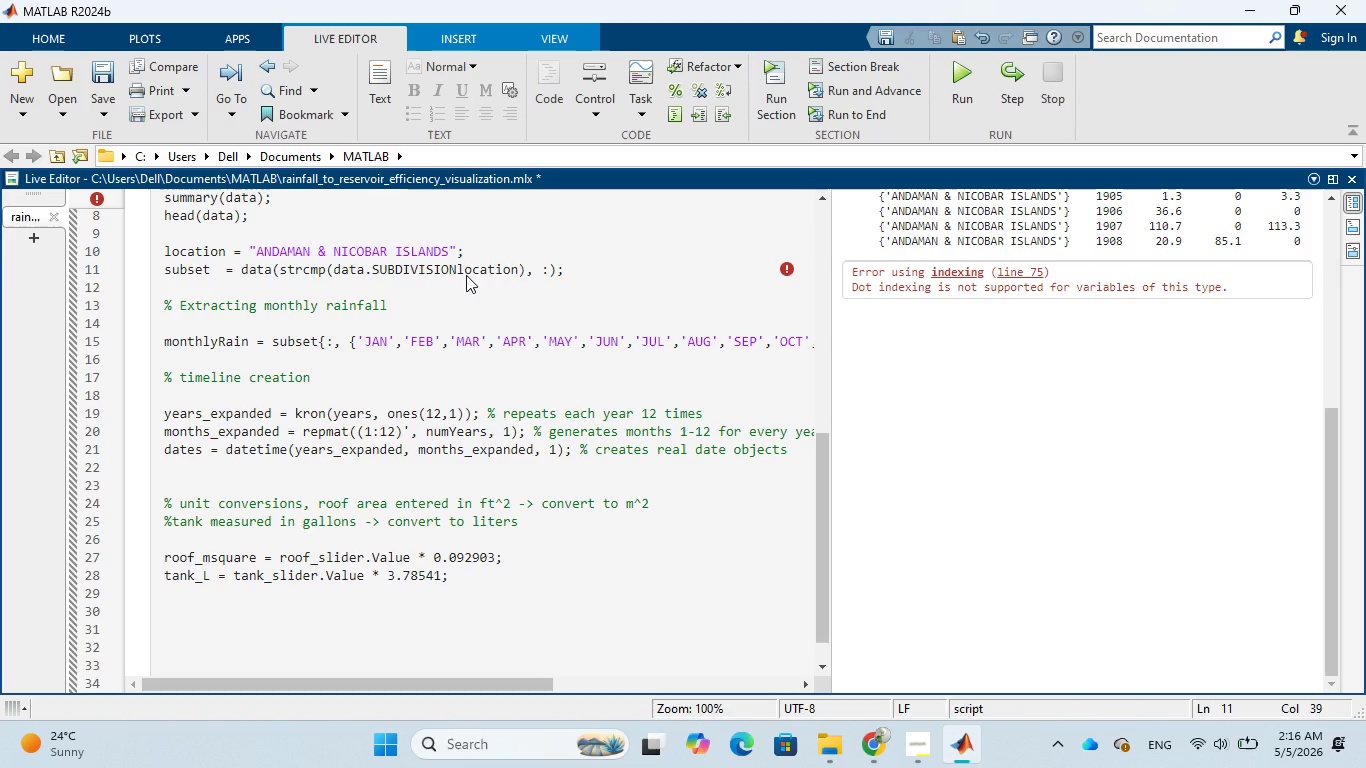 
key(Comma)
 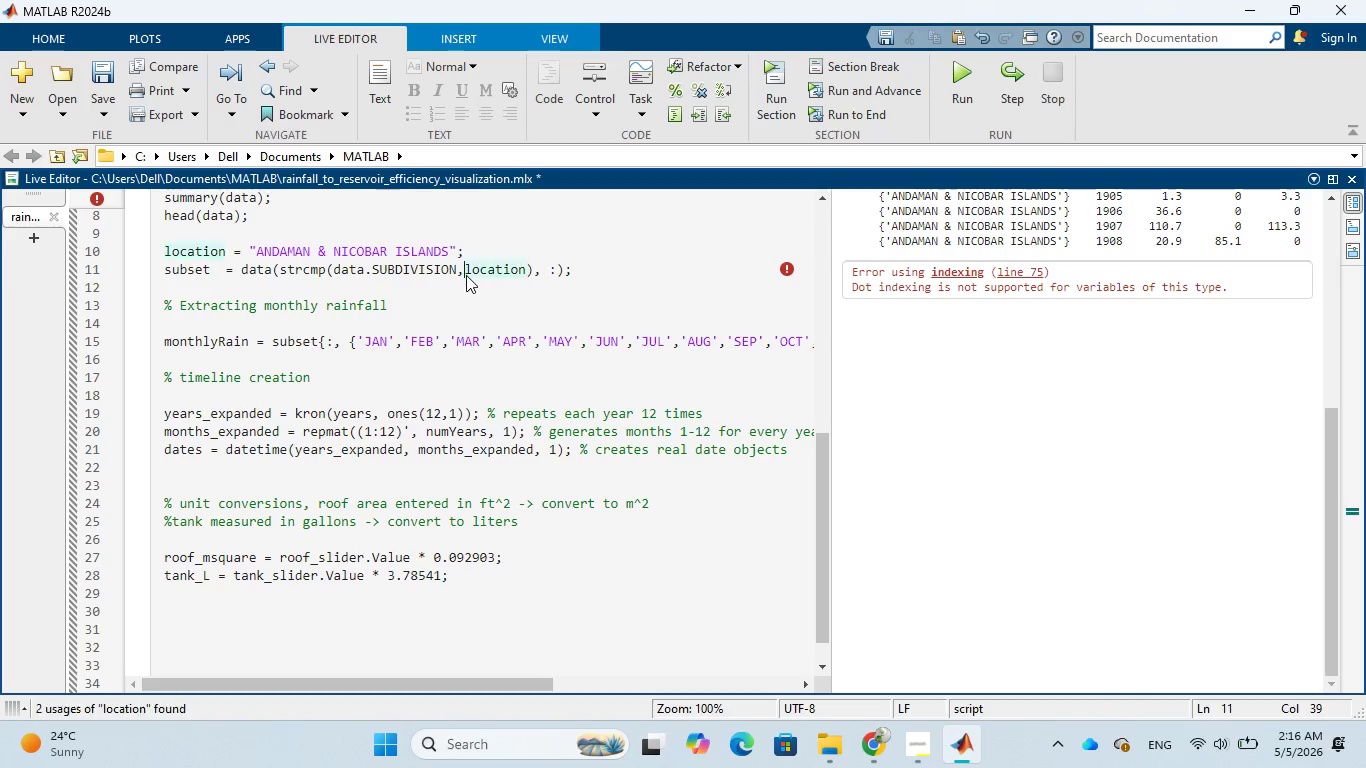 
key(Space)
 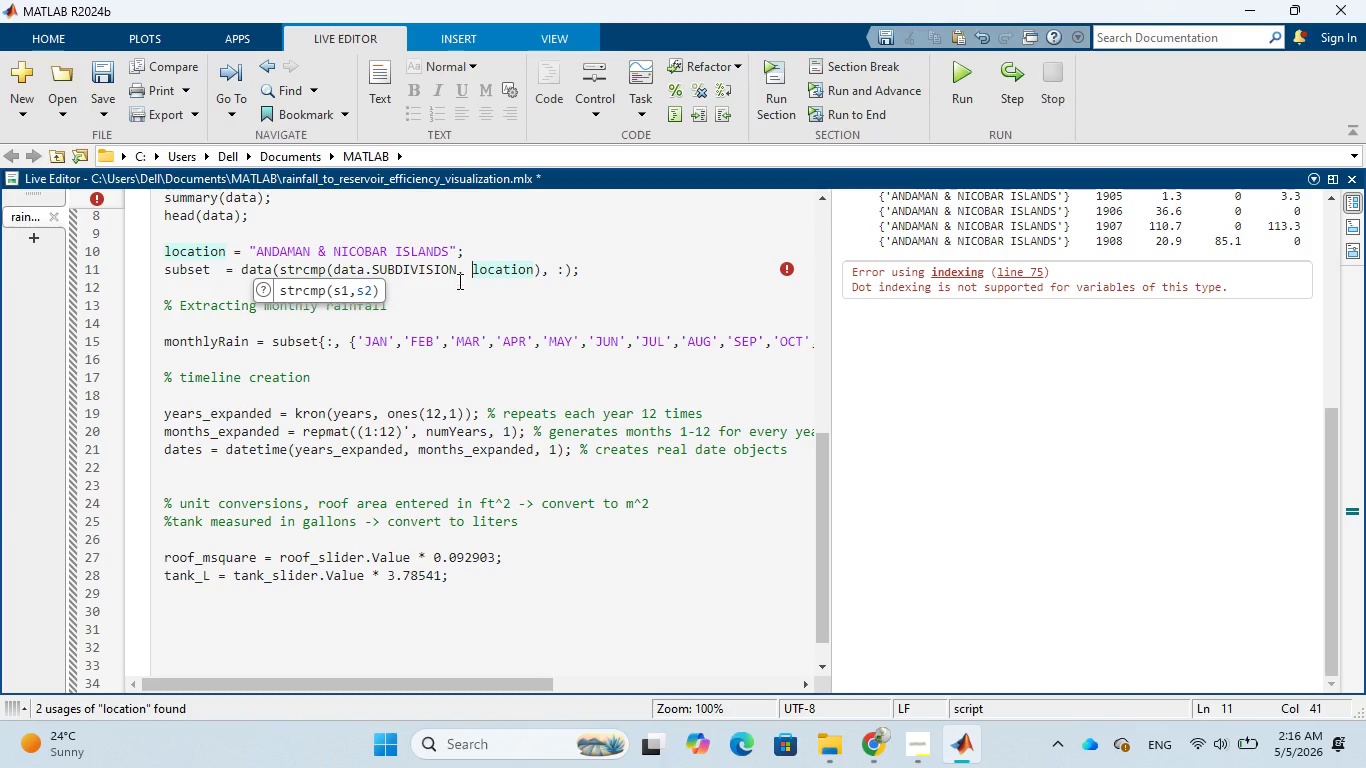 
left_click([461, 287])
 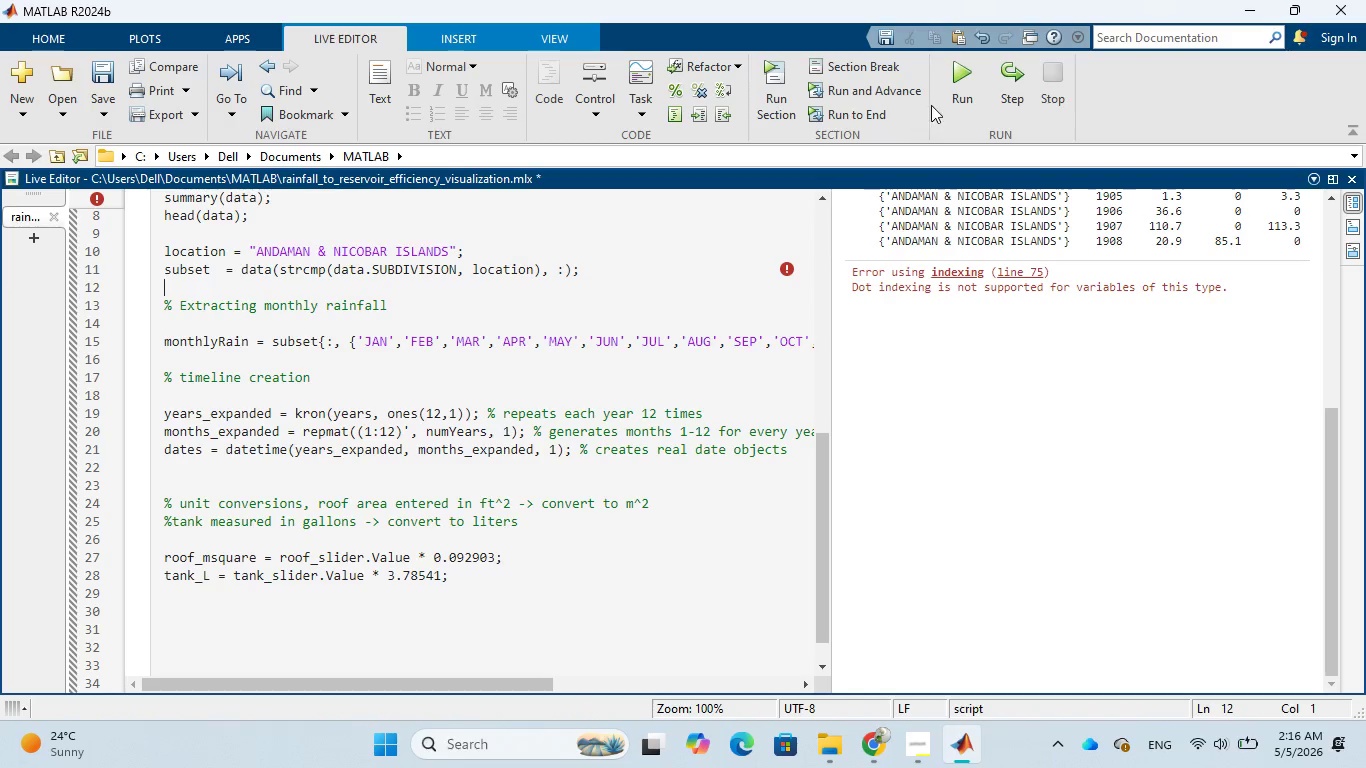 
left_click([950, 89])
 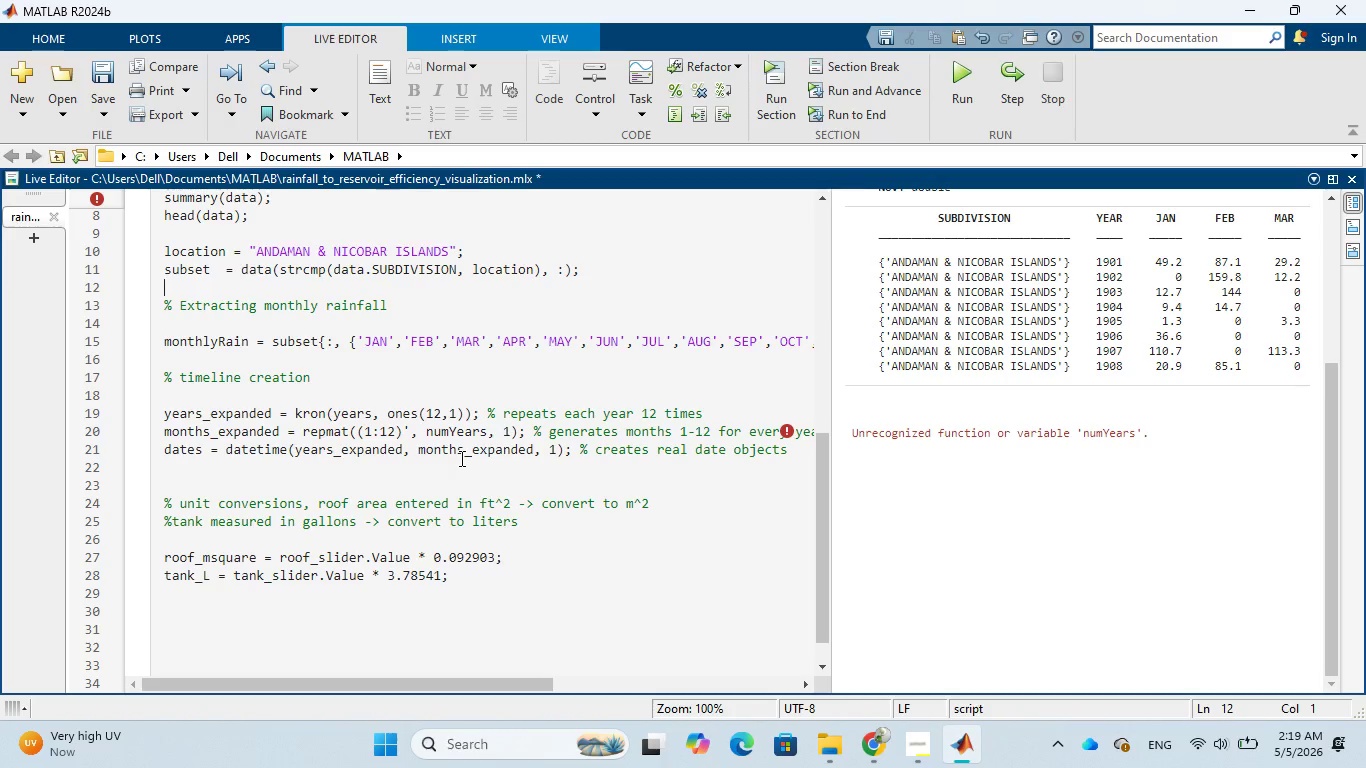 
wait(226.5)
 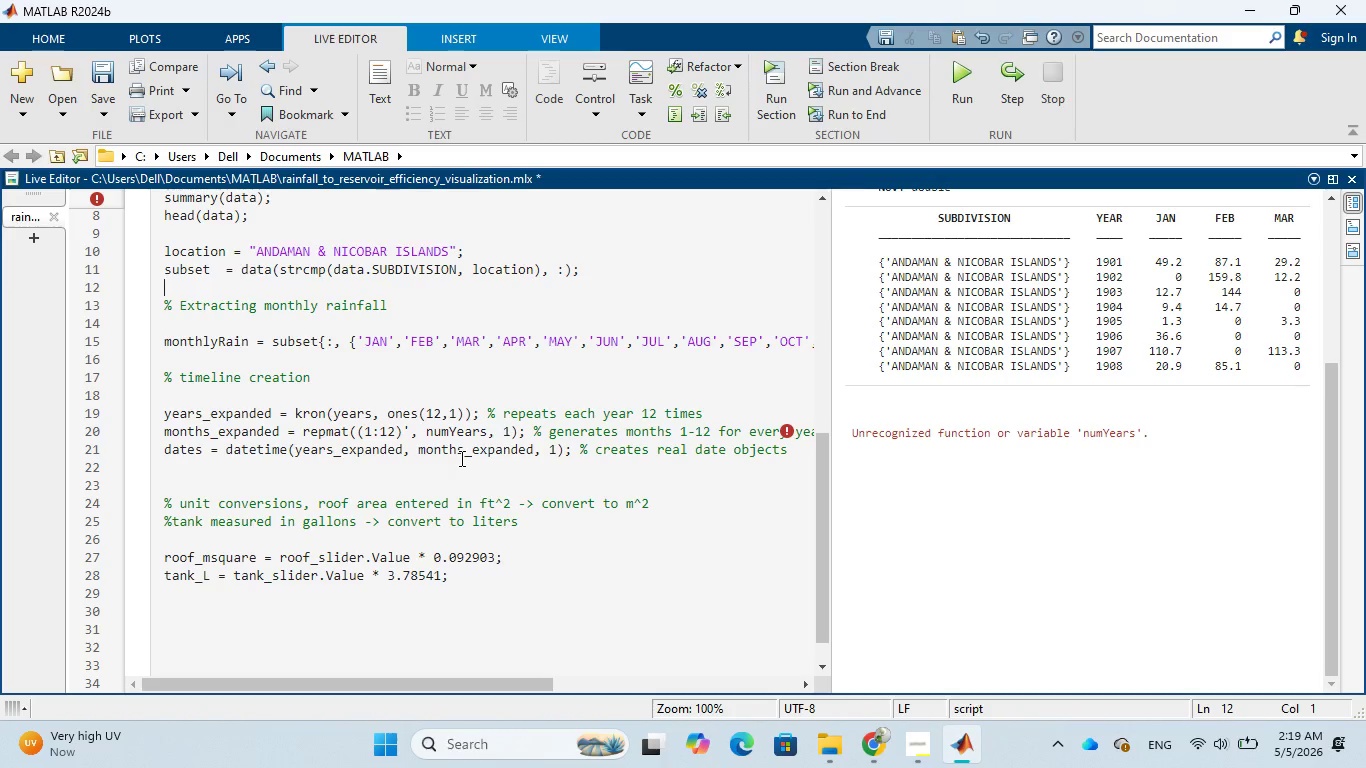 
left_click([322, 373])
 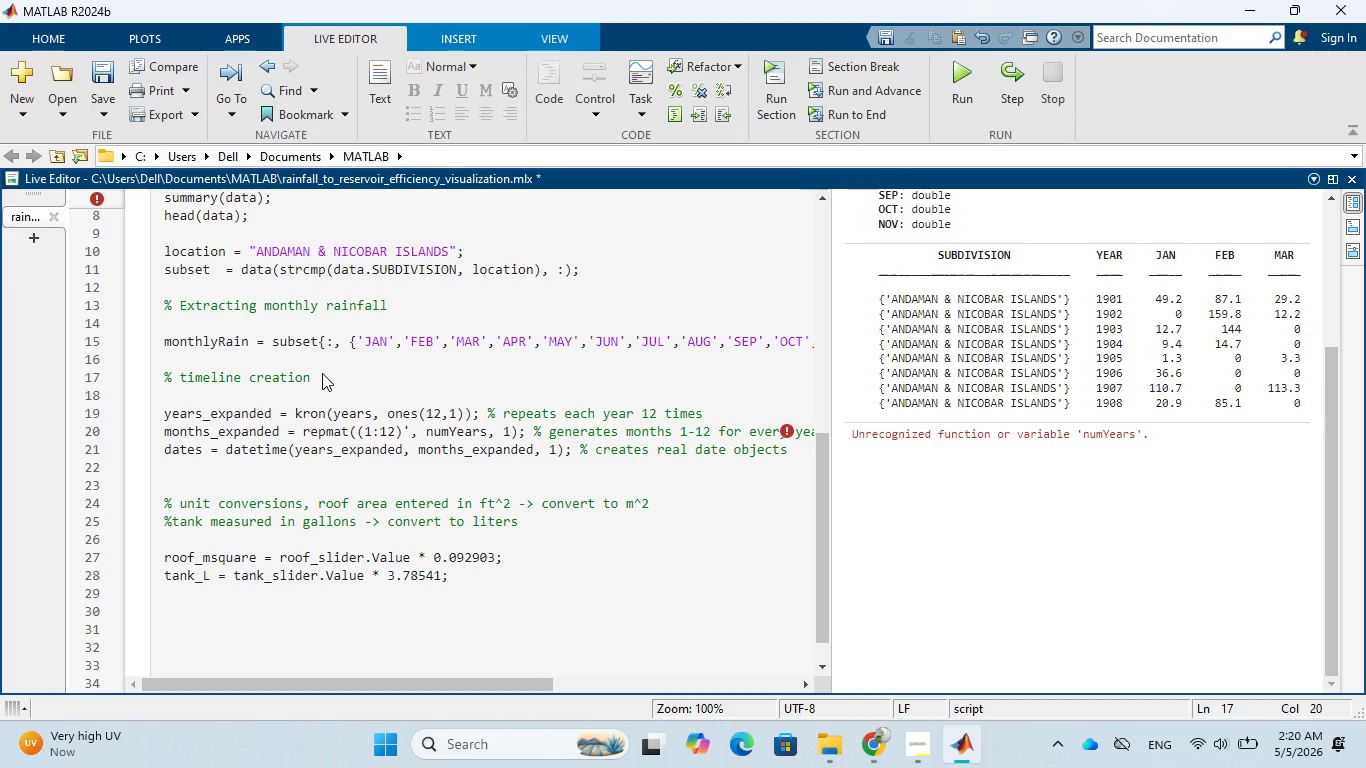 
key(Enter)
 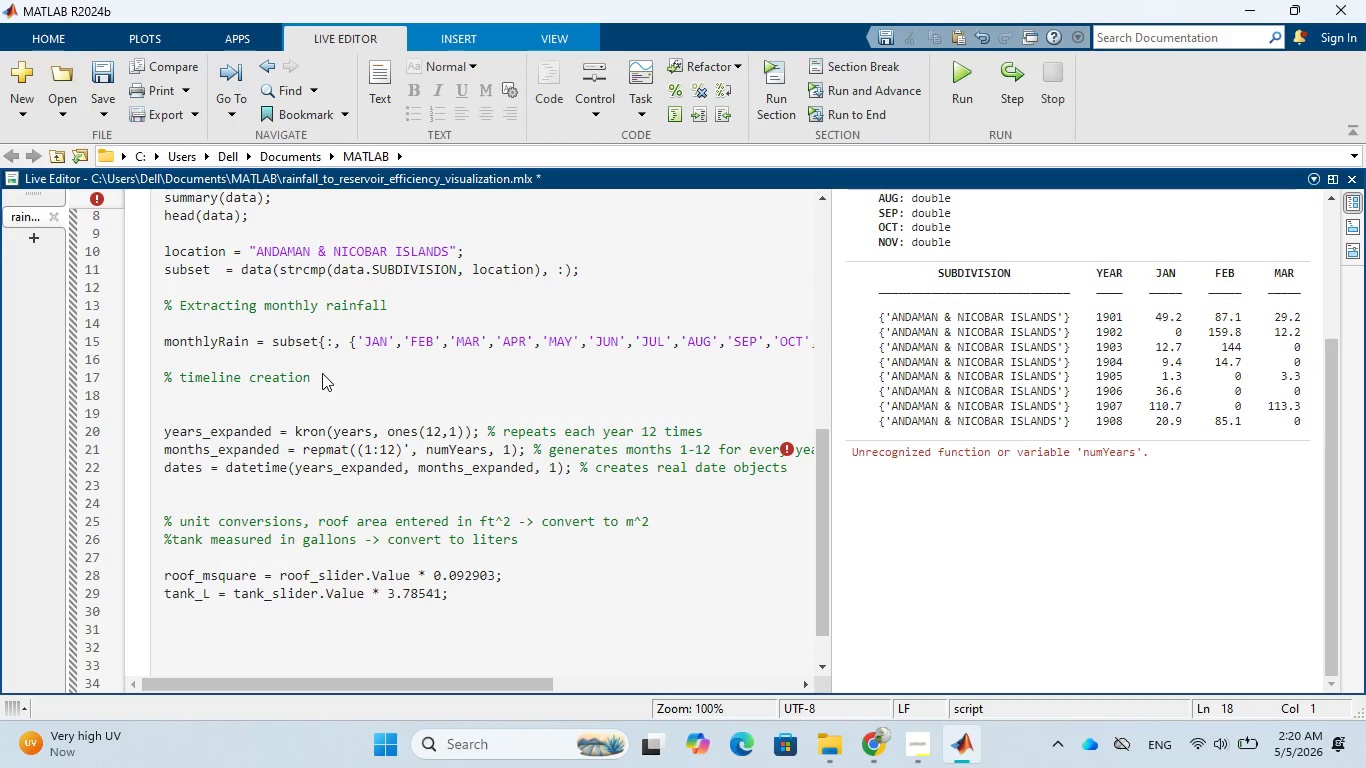 
type(years = )
 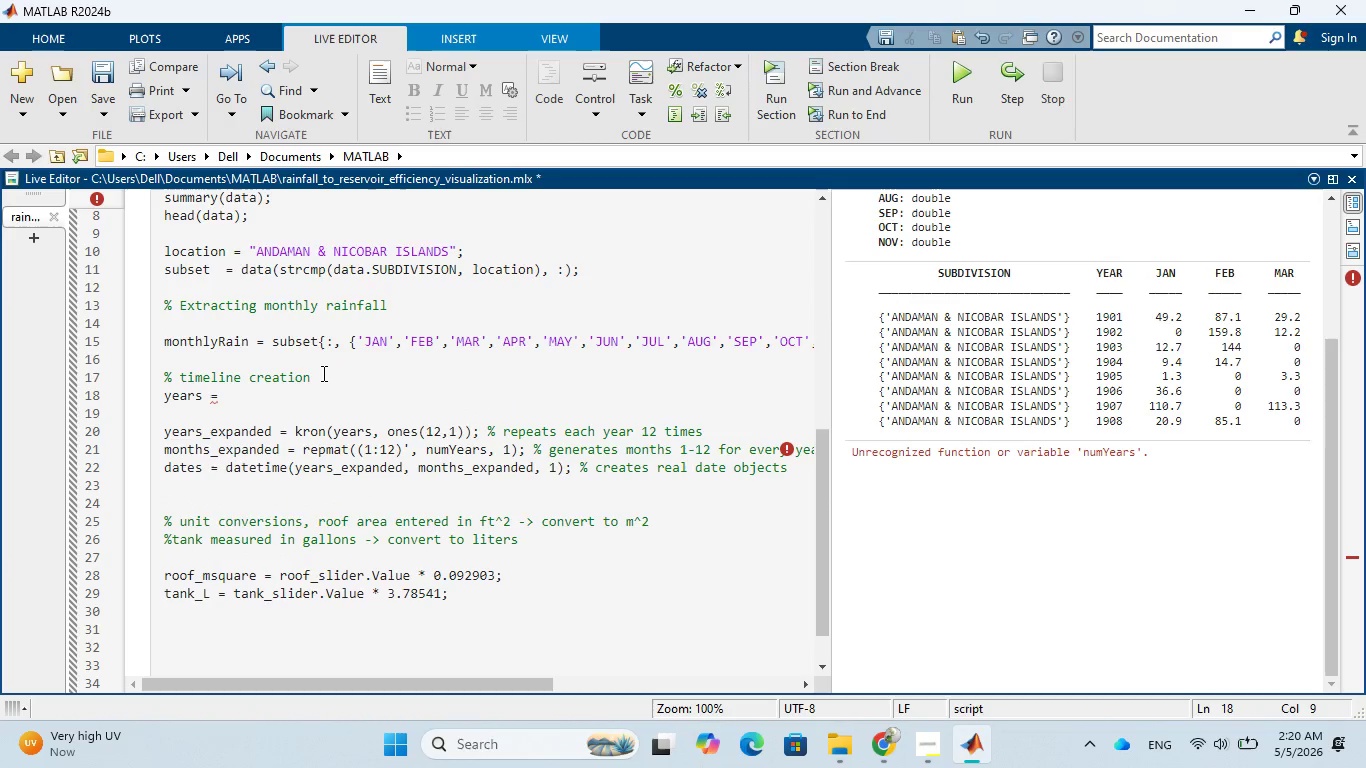 
type(su)
 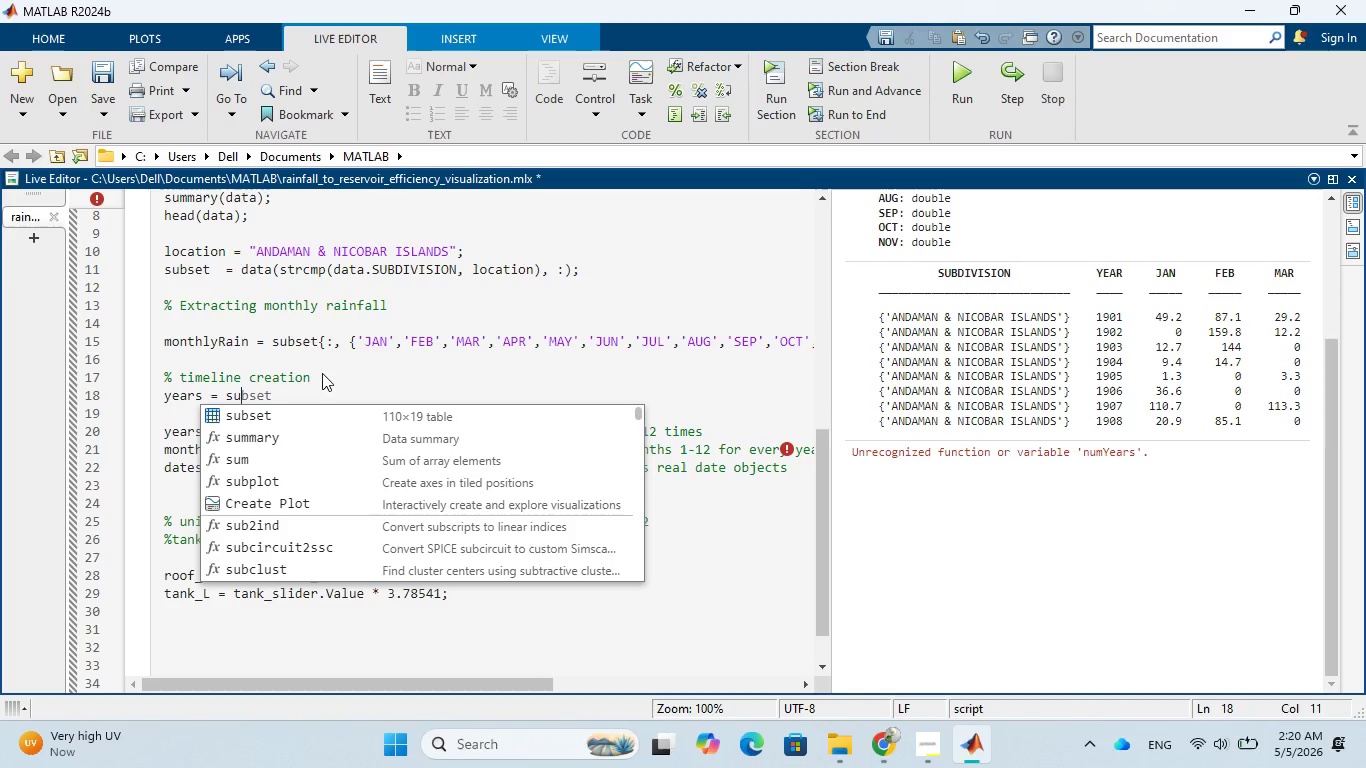 
left_click([292, 412])
 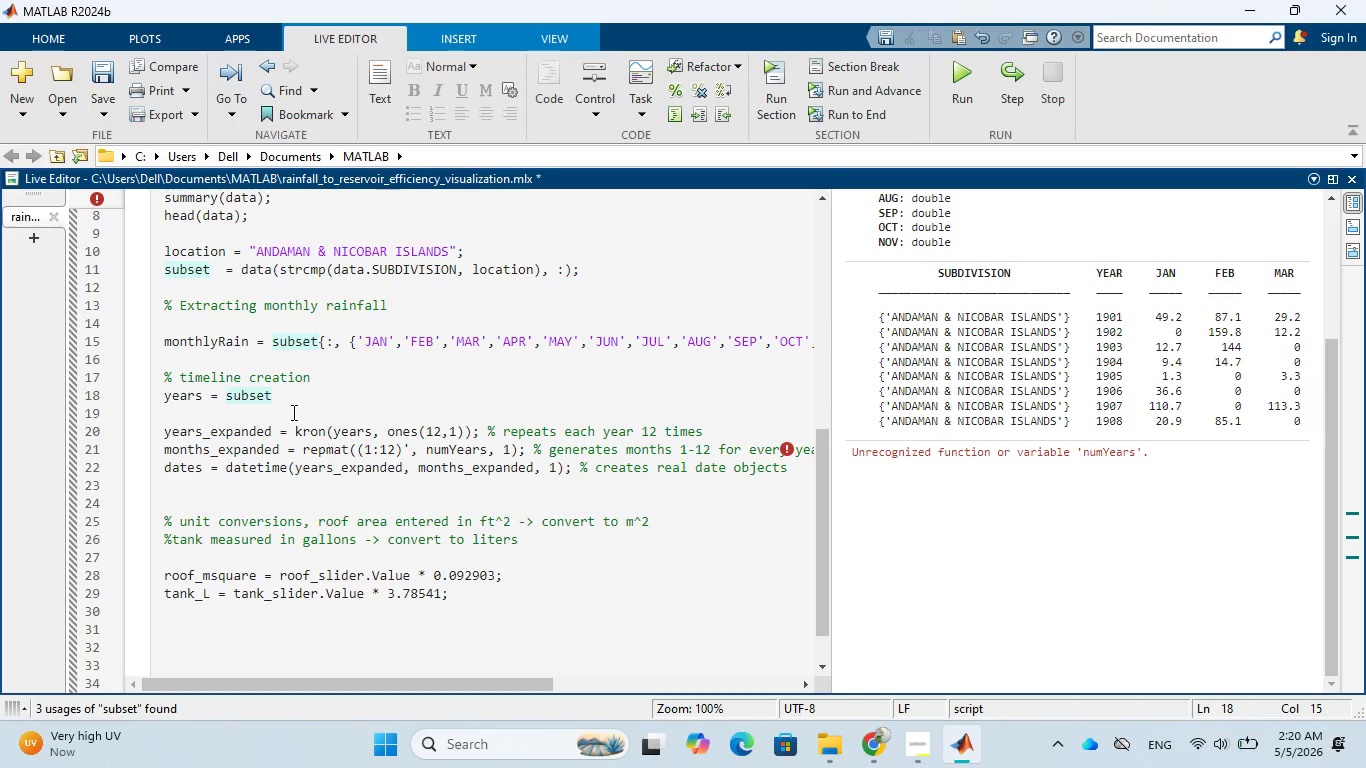 
key(Period)
 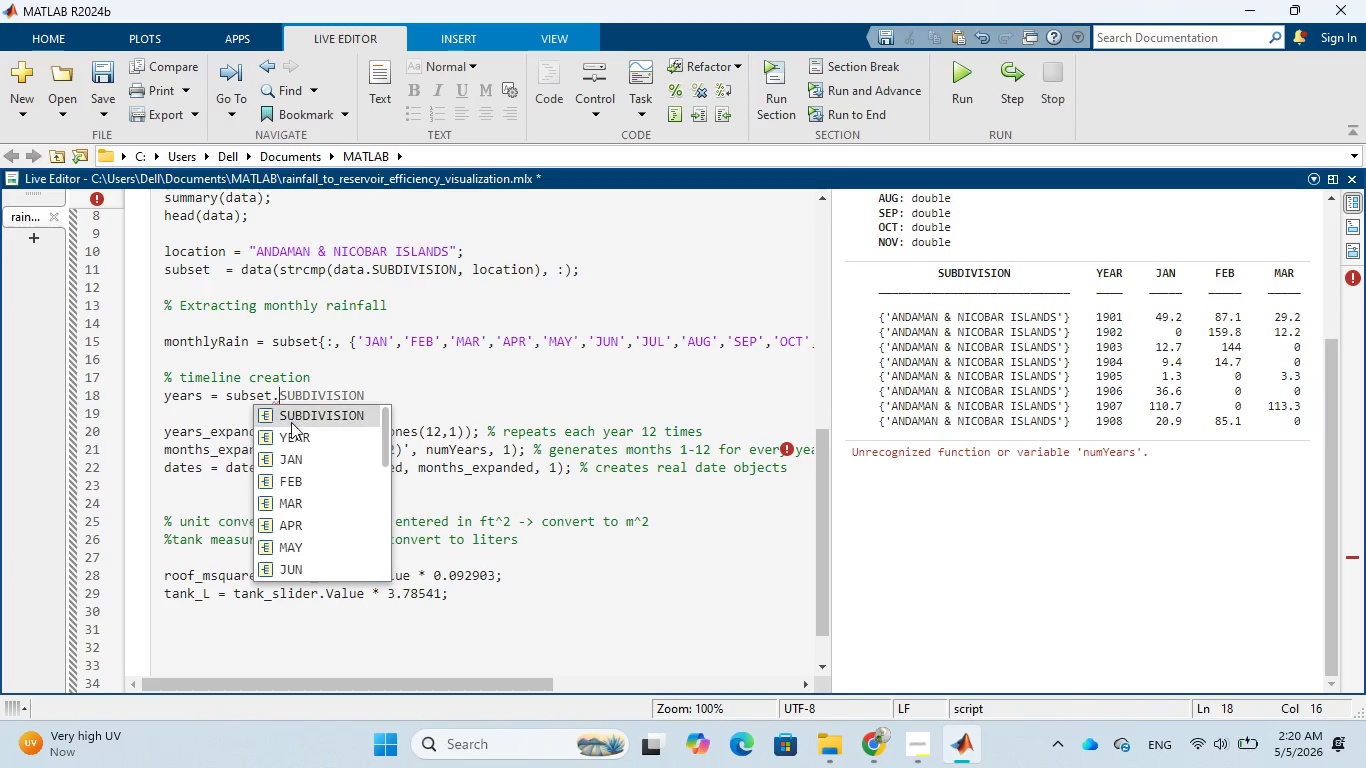 
left_click([291, 434])
 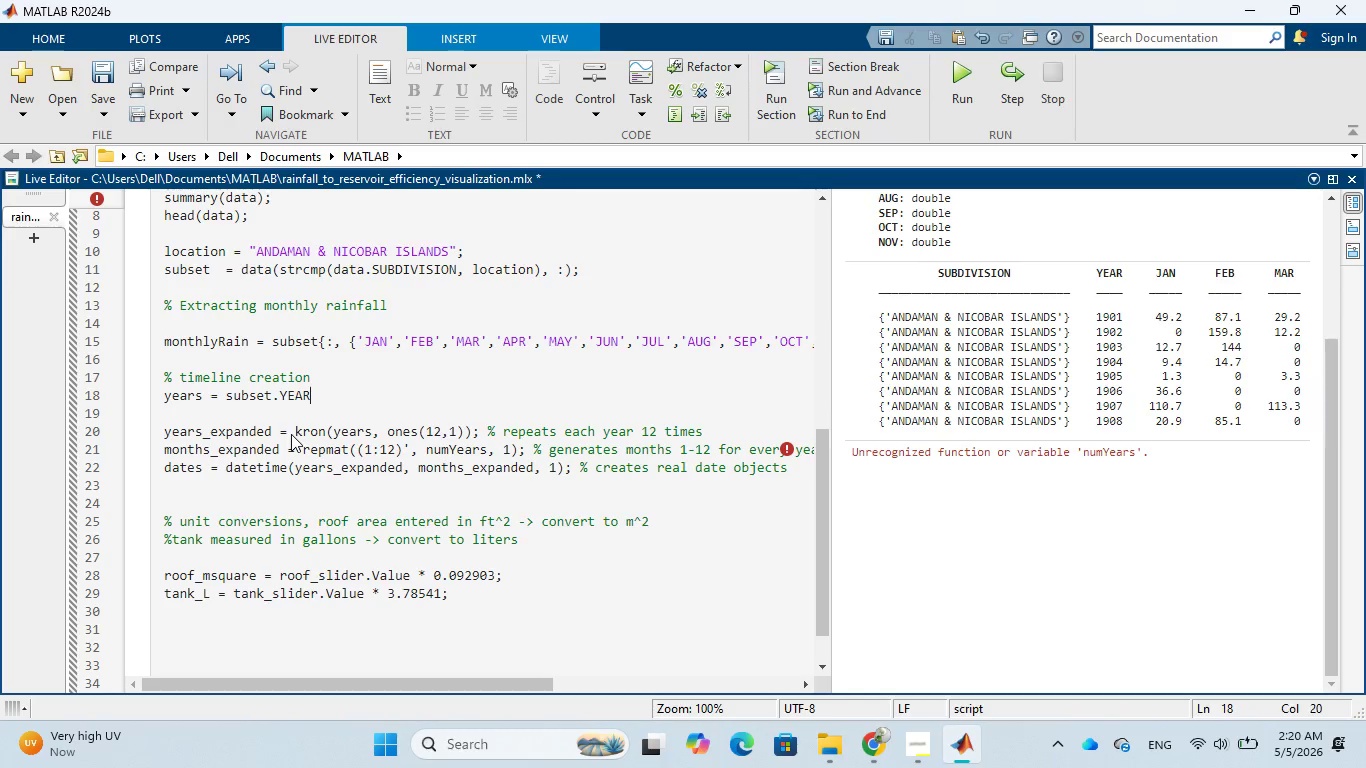 
key(Semicolon)
 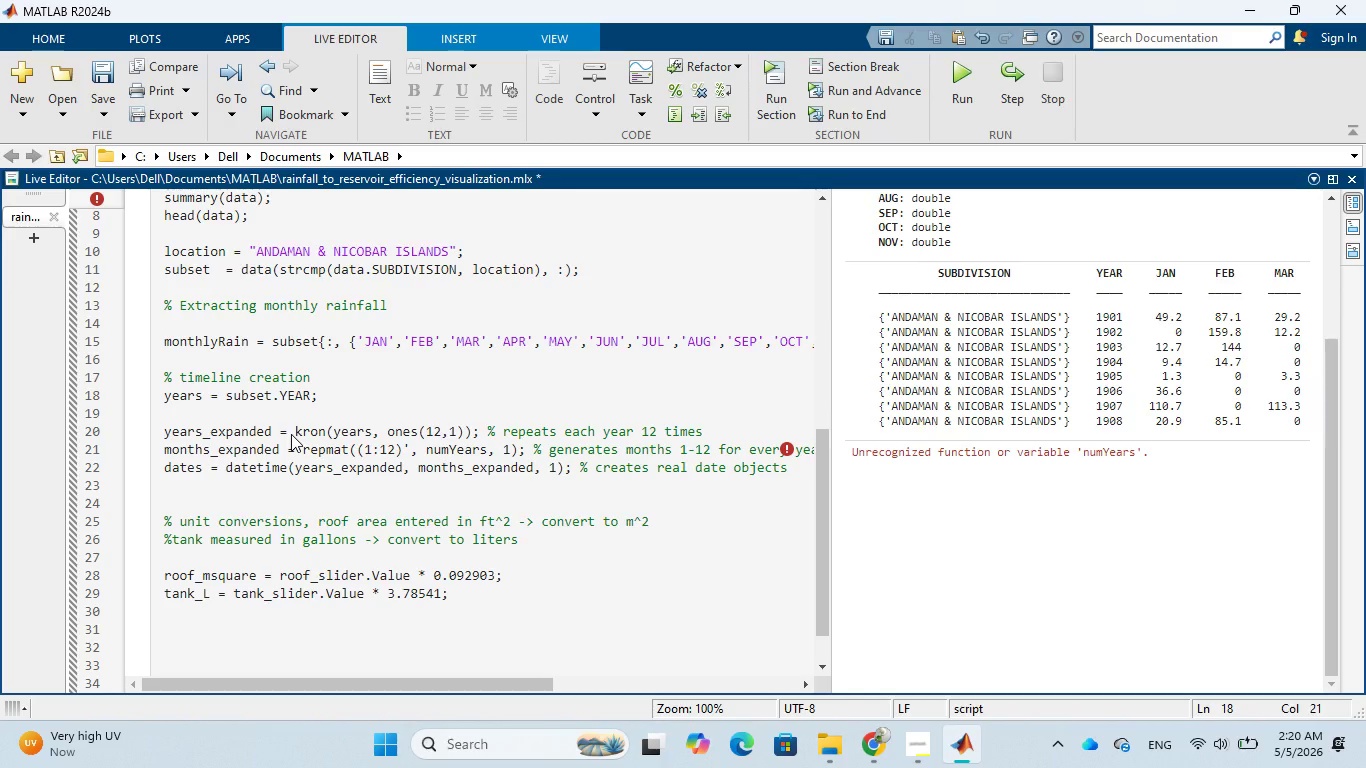 
key(Enter)
 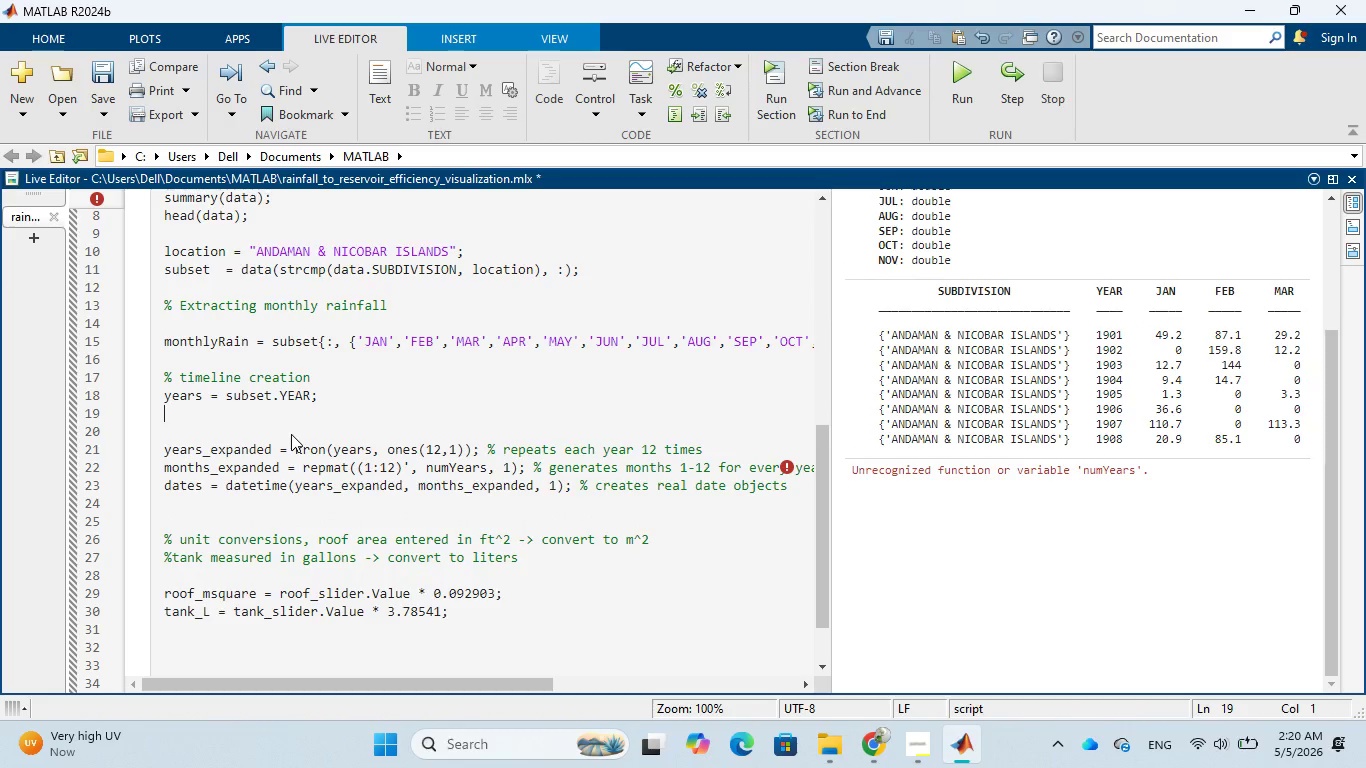 
type(num)
 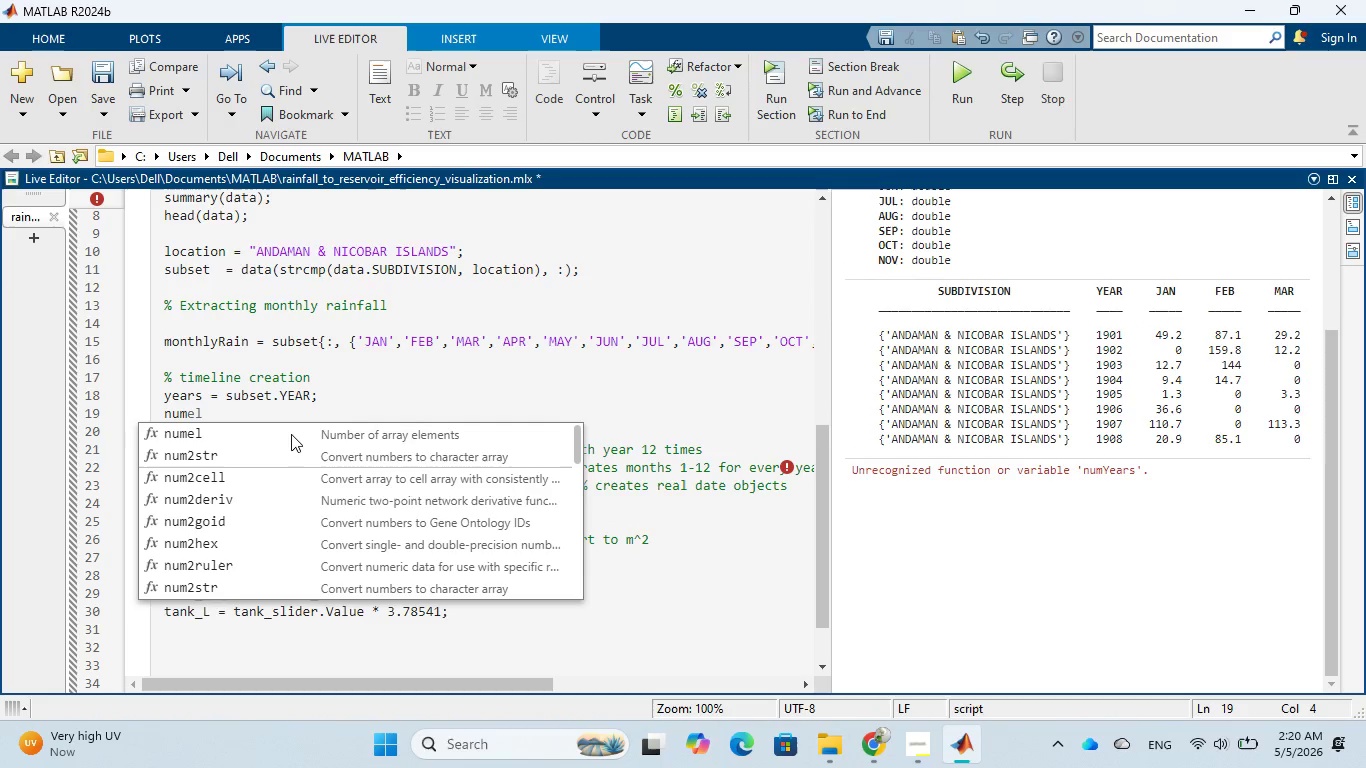 
type(Years = le)
 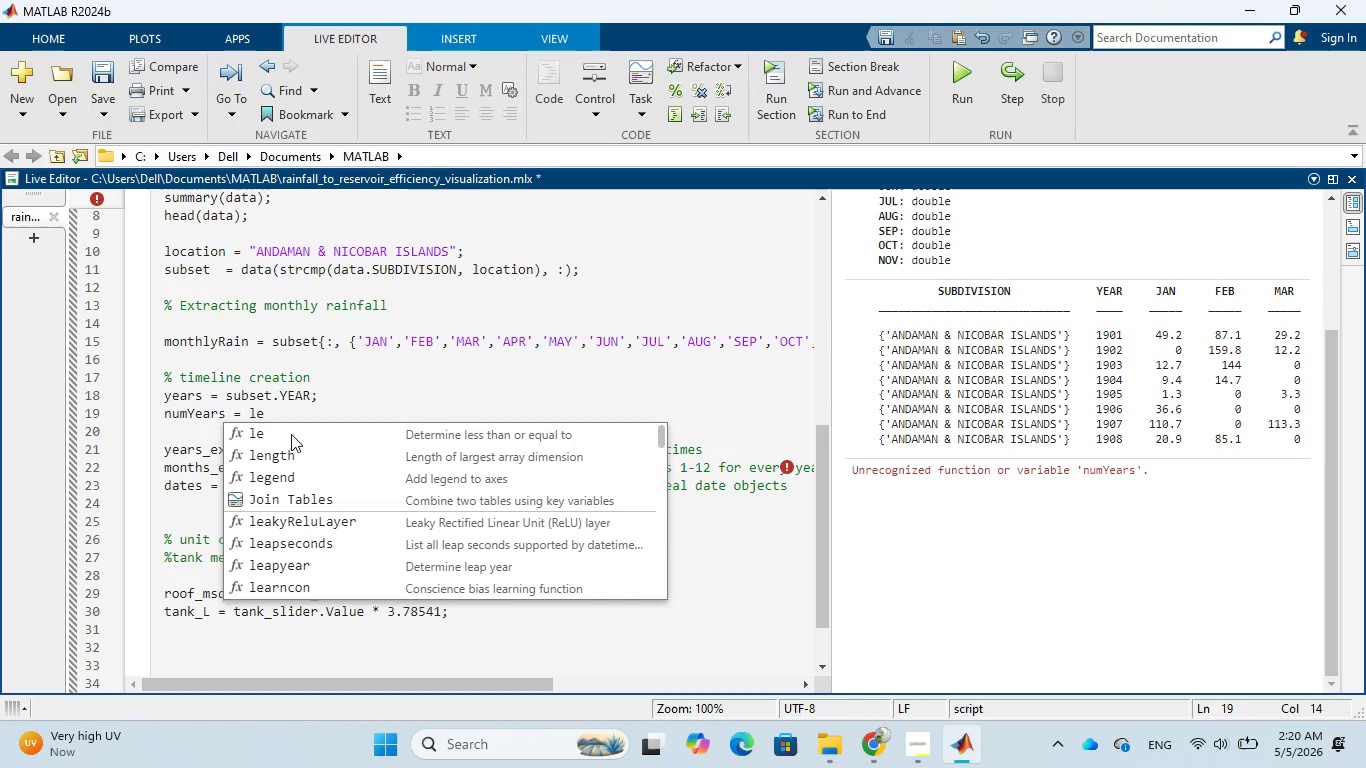 
left_click([287, 451])
 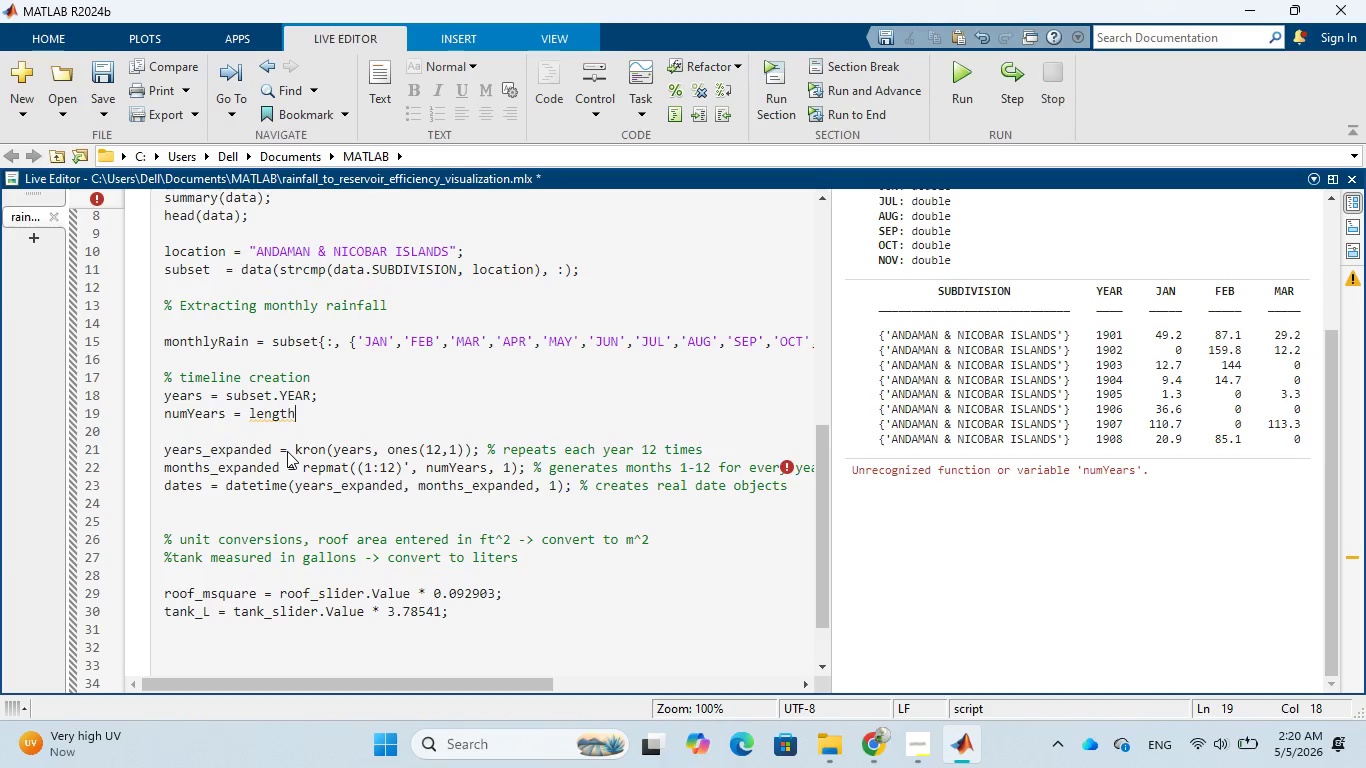 
type((years)
 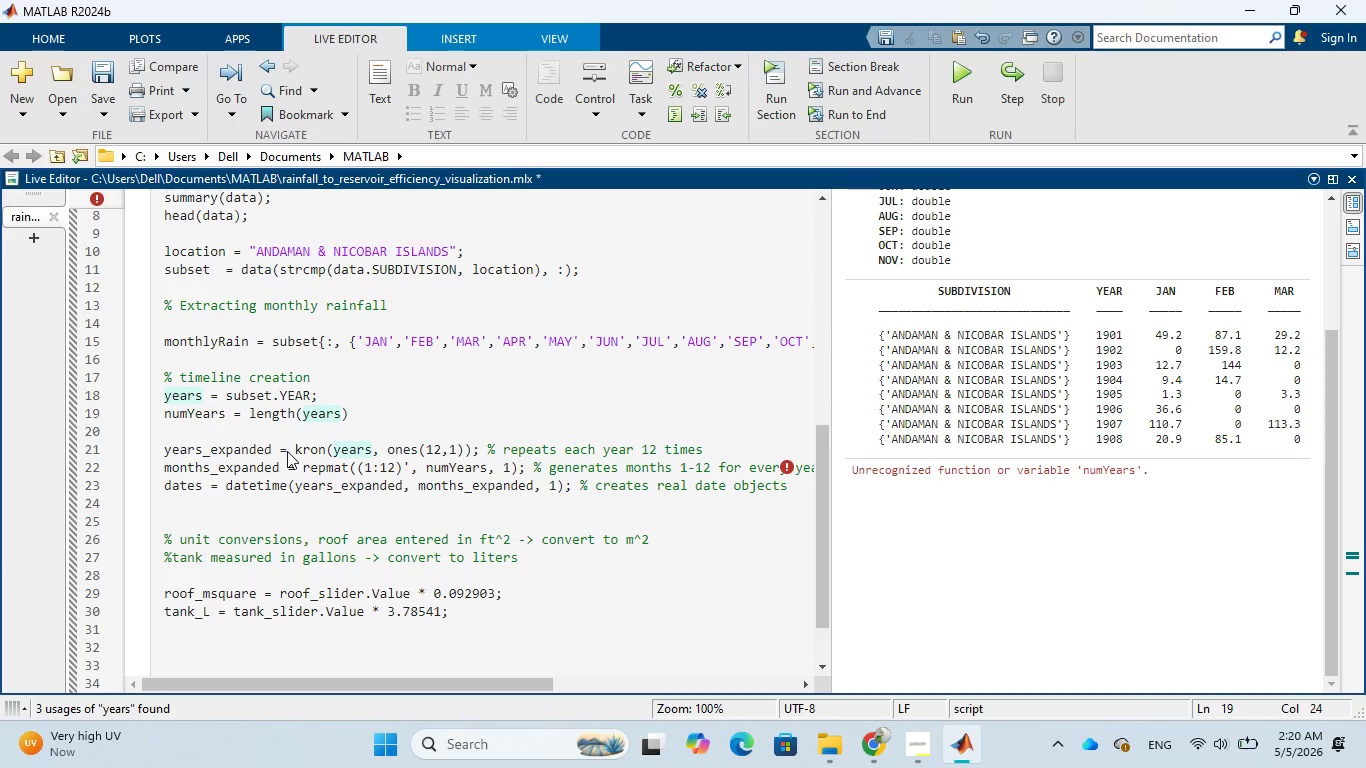 
key(ArrowRight)
 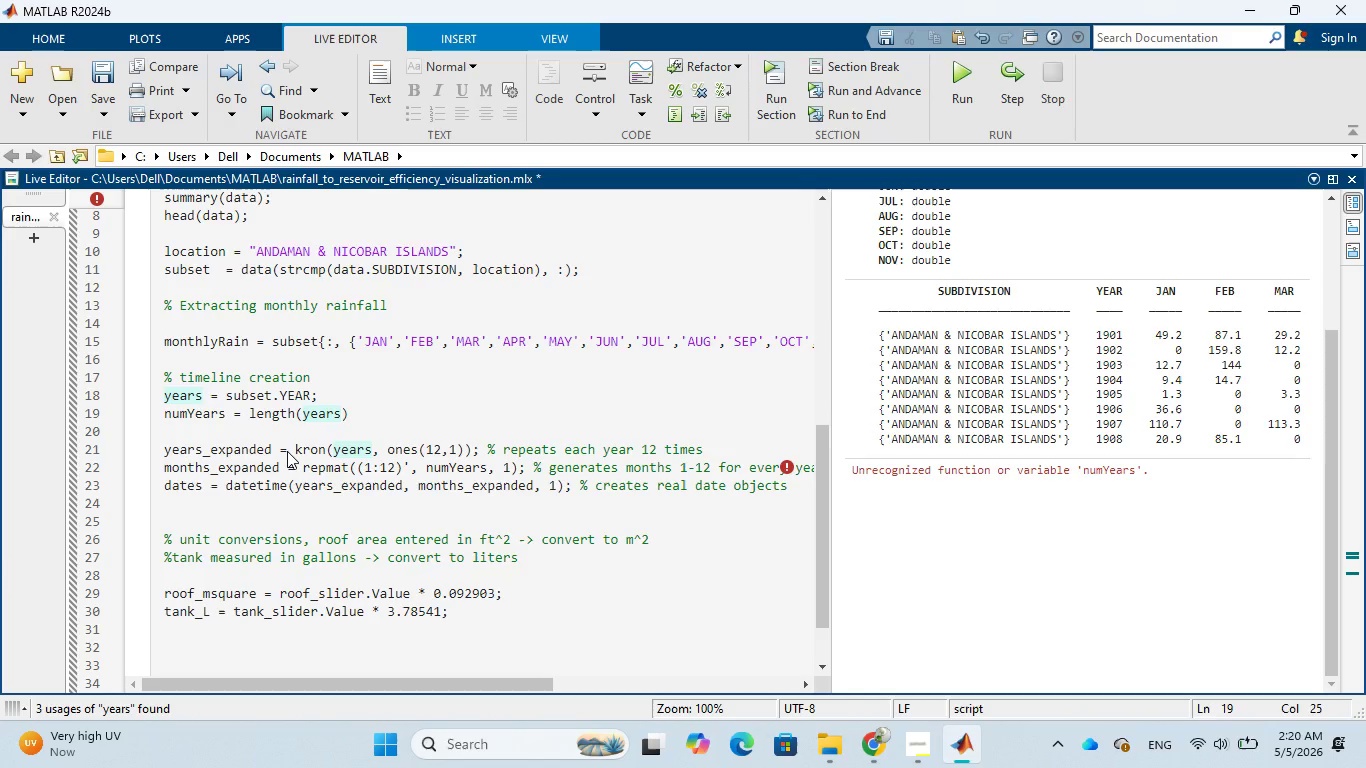 
key(Semicolon)
 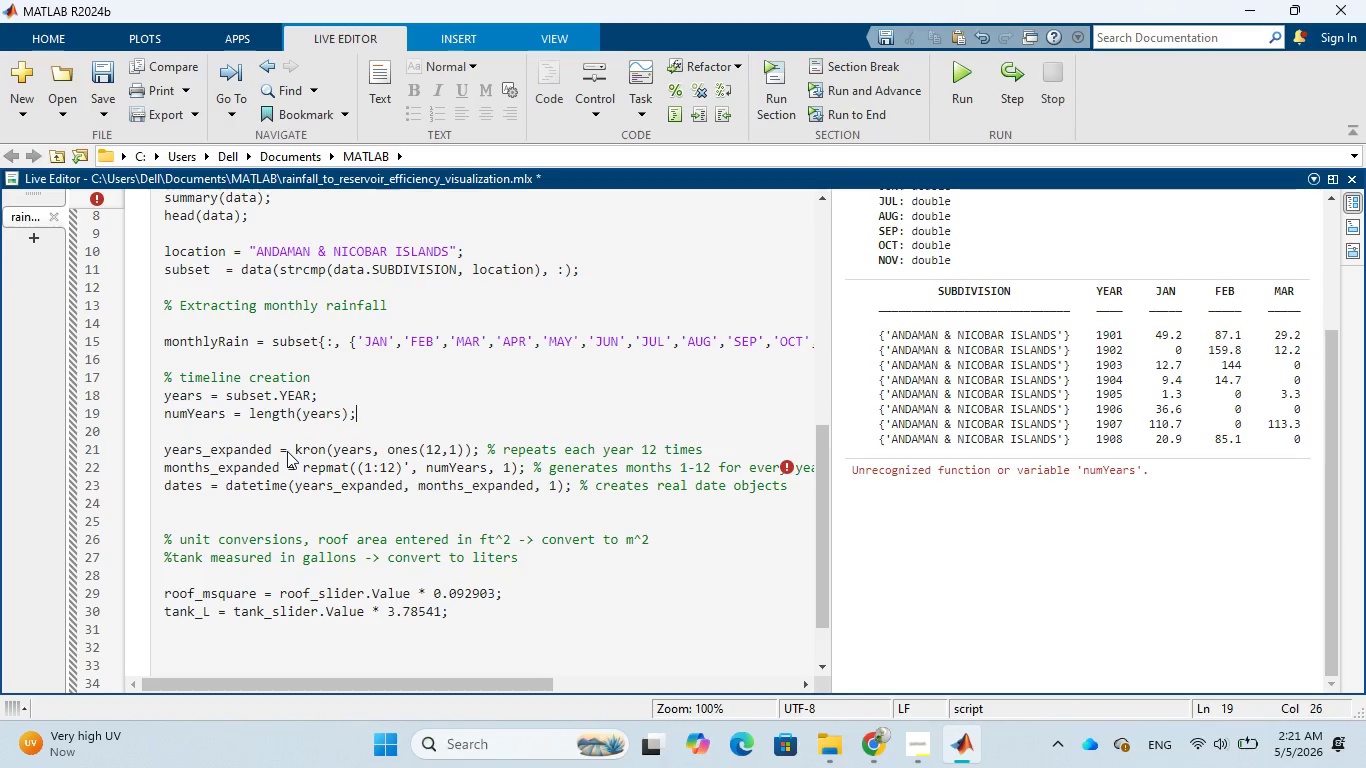 
wait(6.62)
 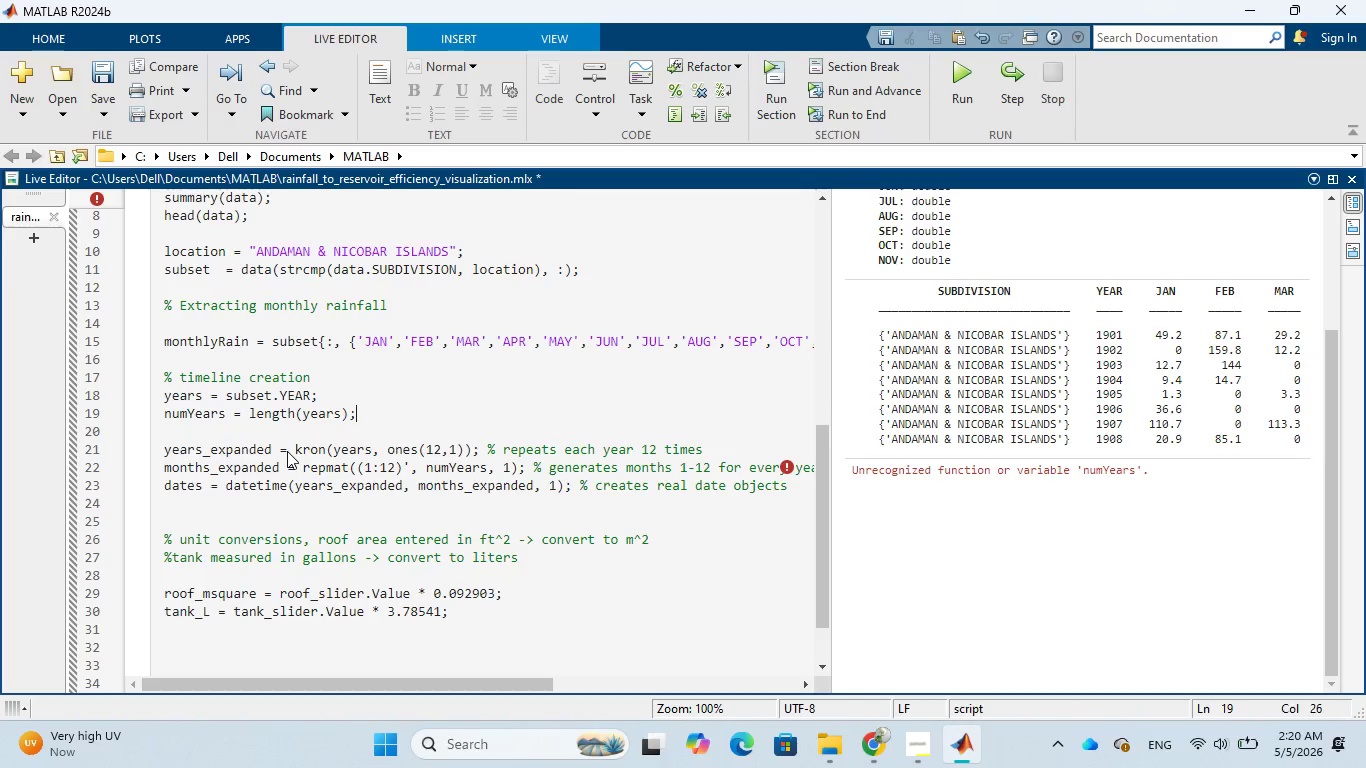 
left_click([964, 78])
 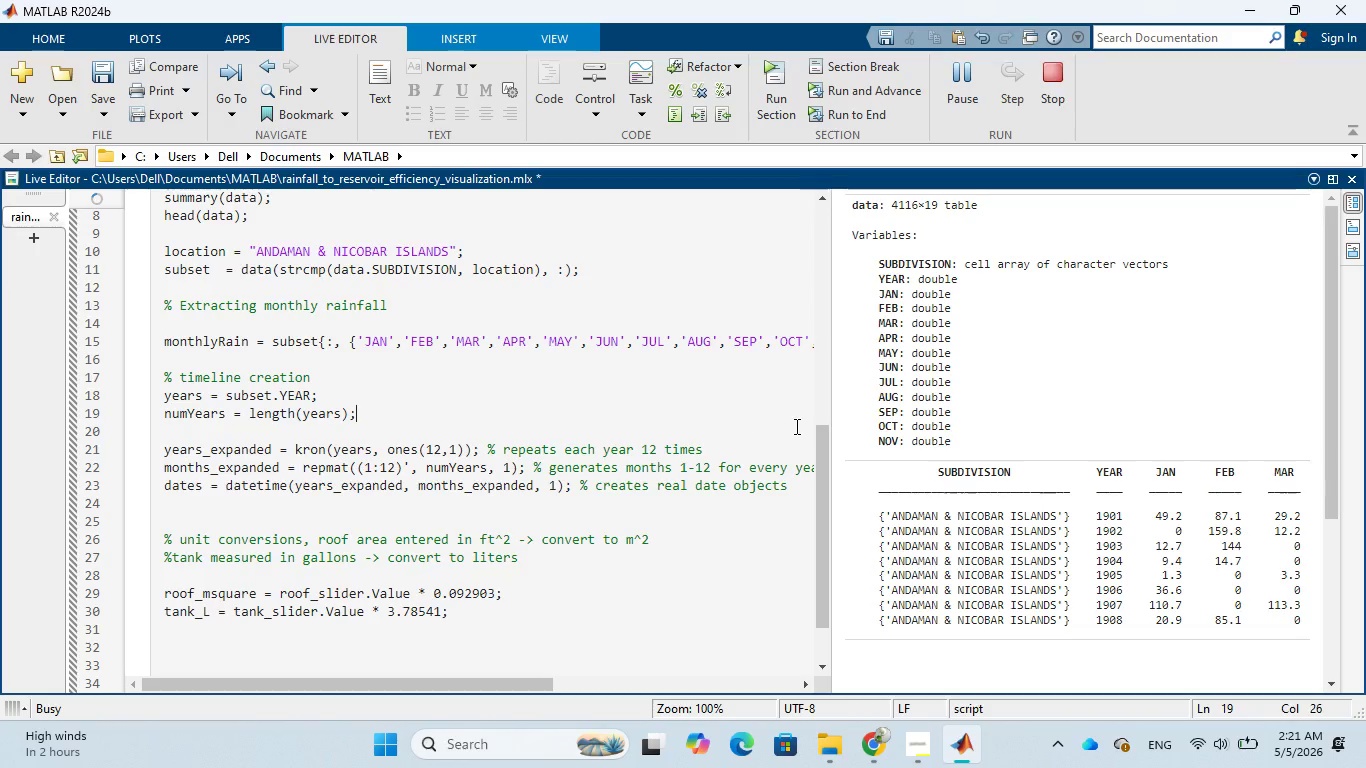 
scroll: coordinate [846, 512], scroll_direction: down, amount: 5.0
 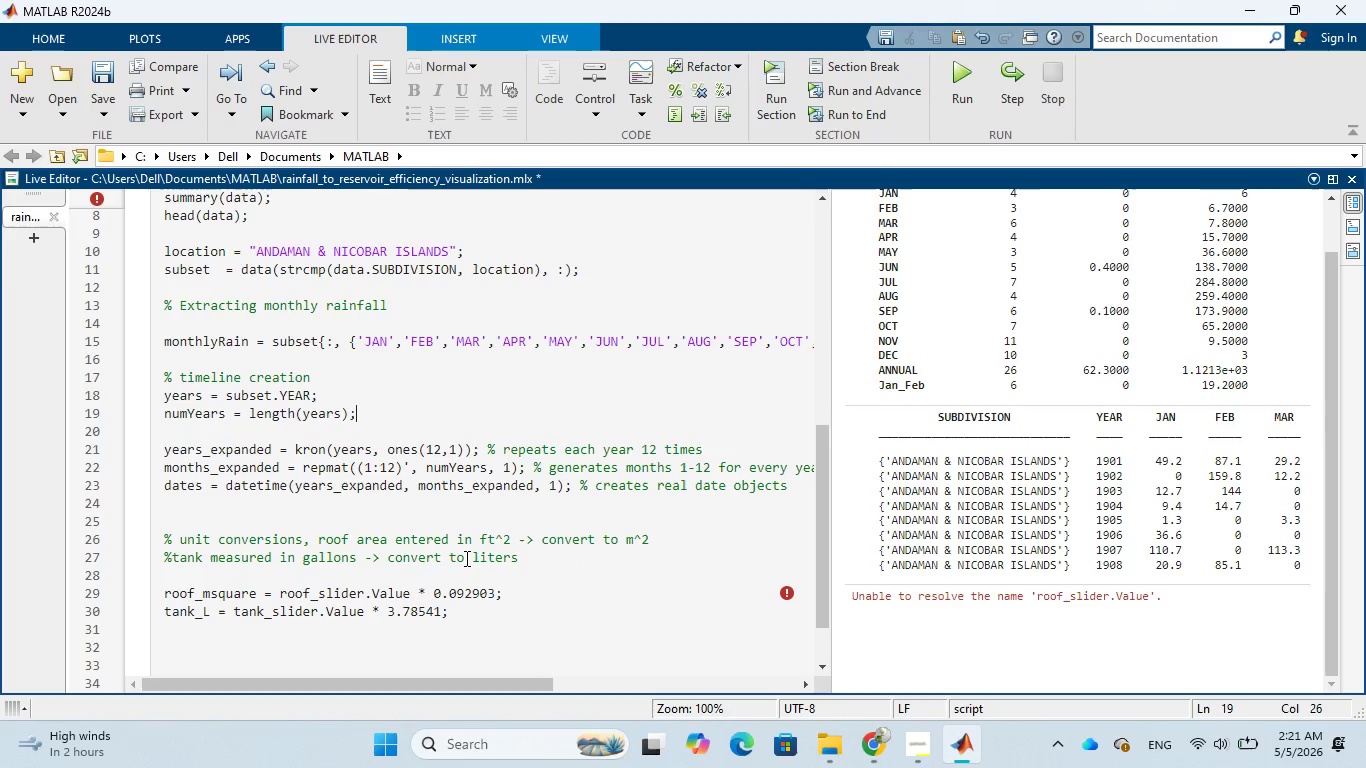 
wait(26.66)
 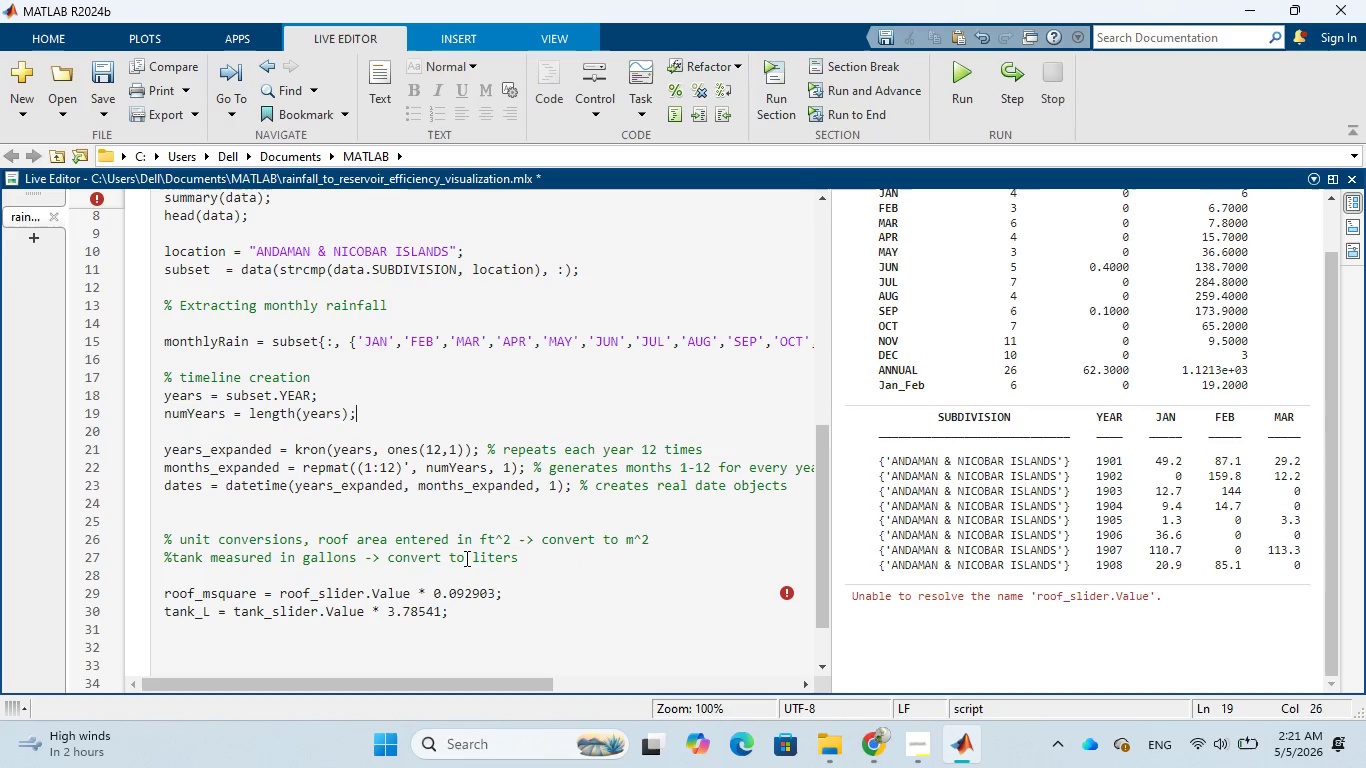 
scroll: coordinate [465, 557], scroll_direction: down, amount: 2.0
 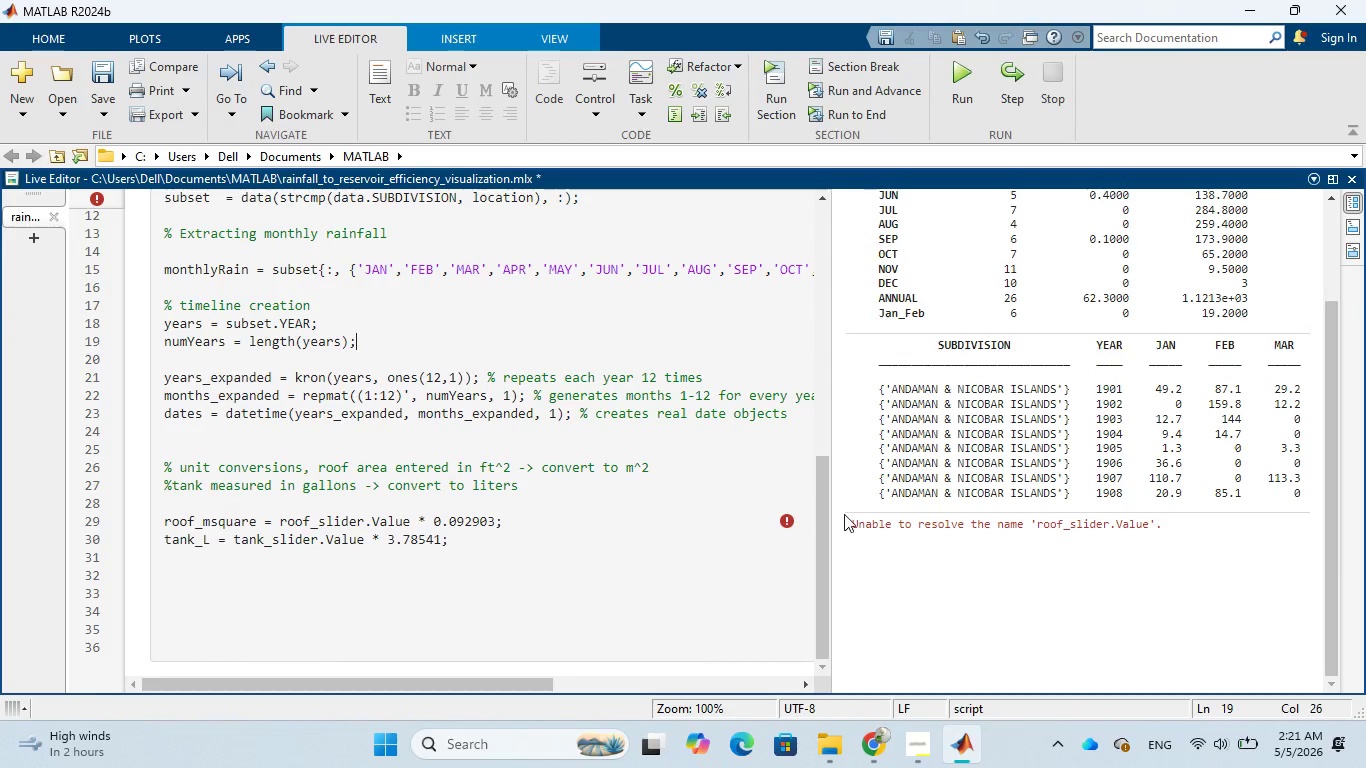 
wait(5.08)
 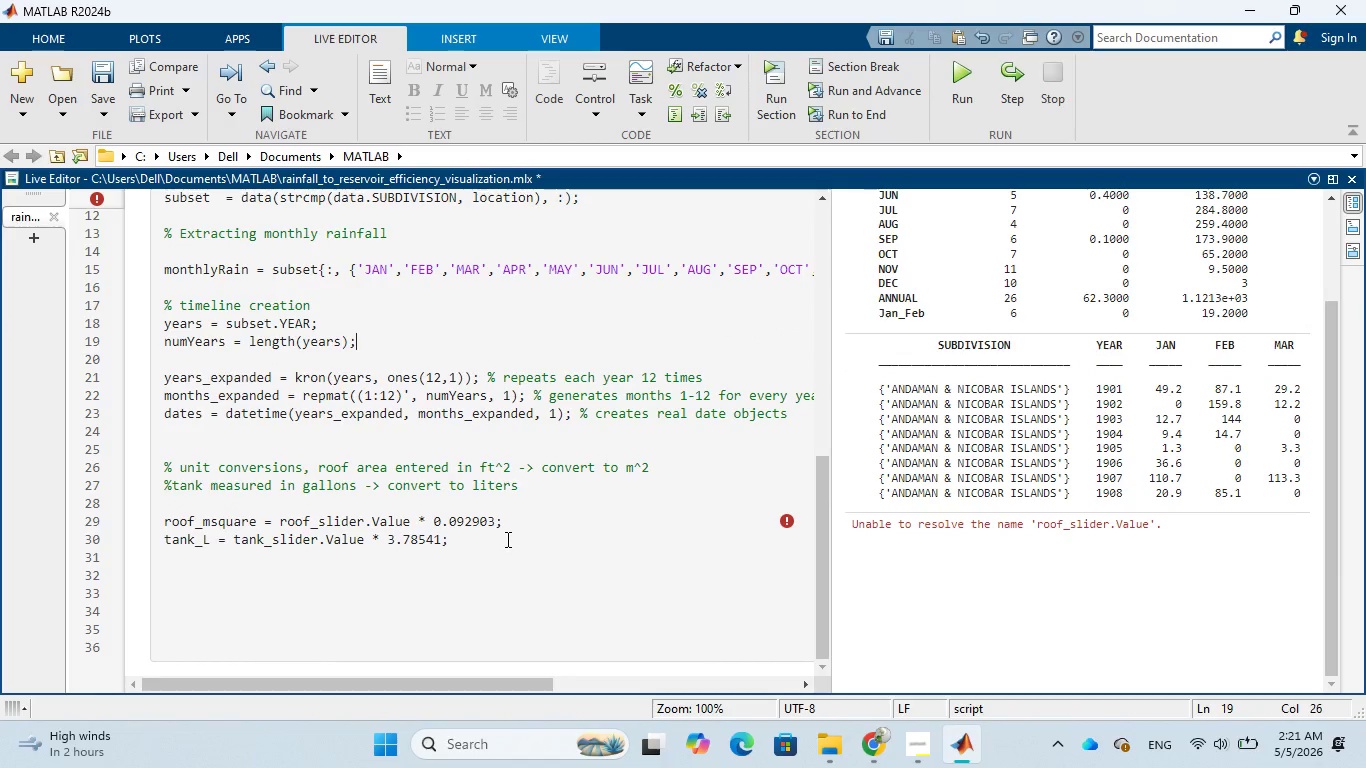 
scroll: coordinate [972, 442], scroll_direction: up, amount: 3.0
 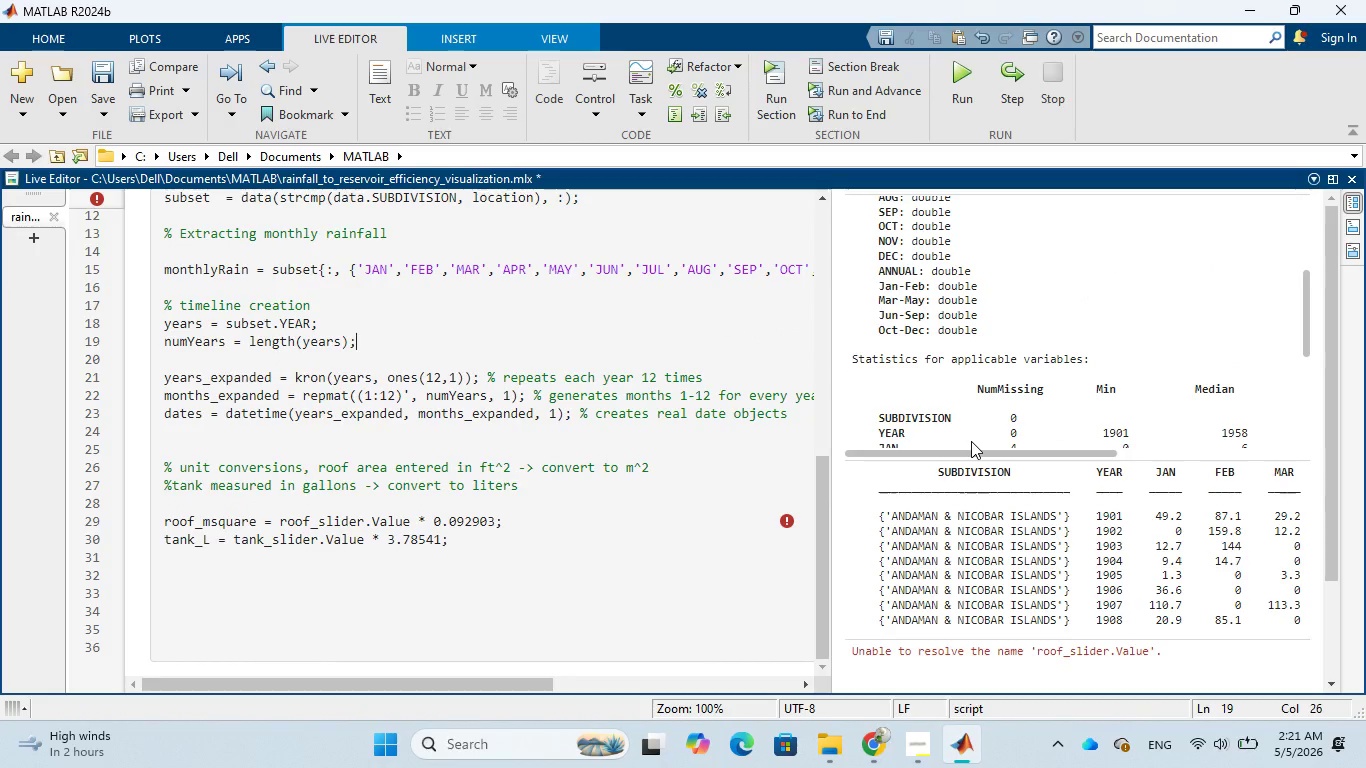 
scroll: coordinate [971, 441], scroll_direction: down, amount: 4.0
 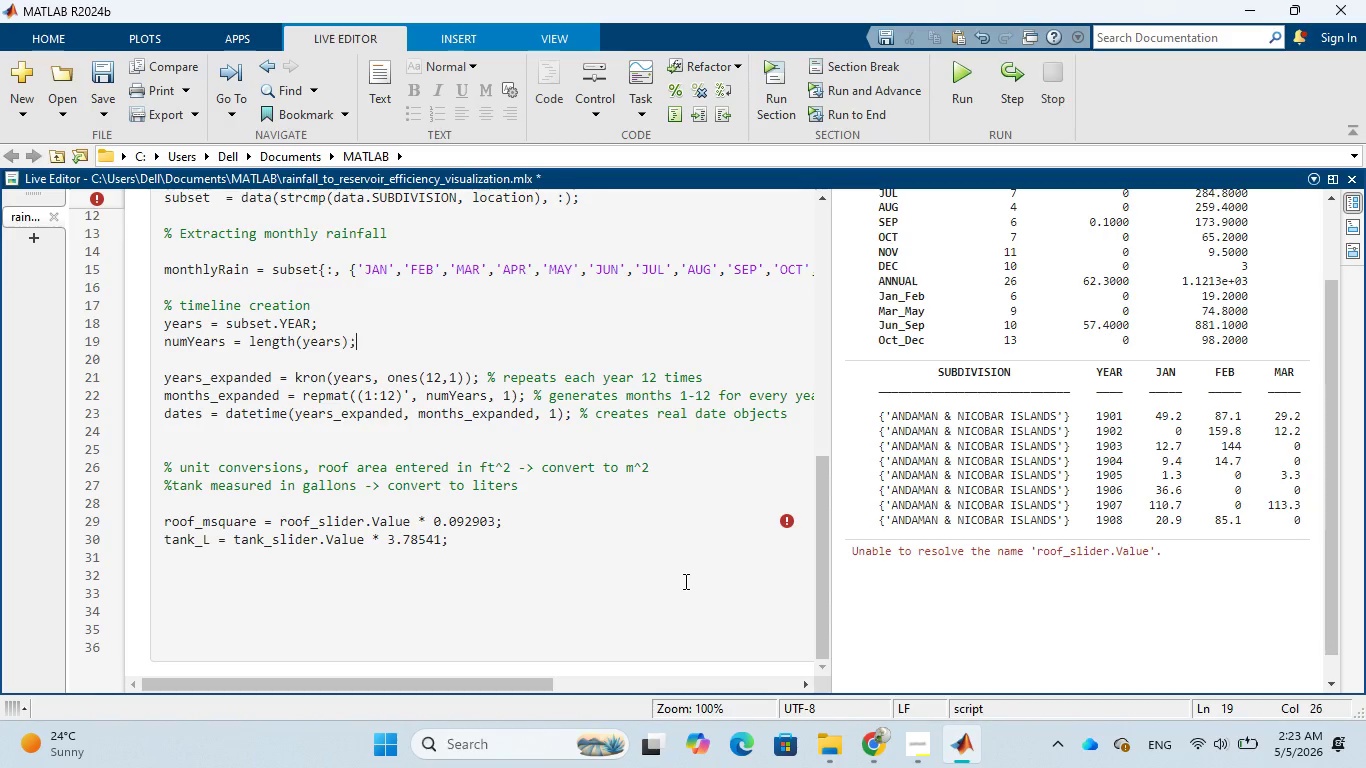 
wait(118.84)
 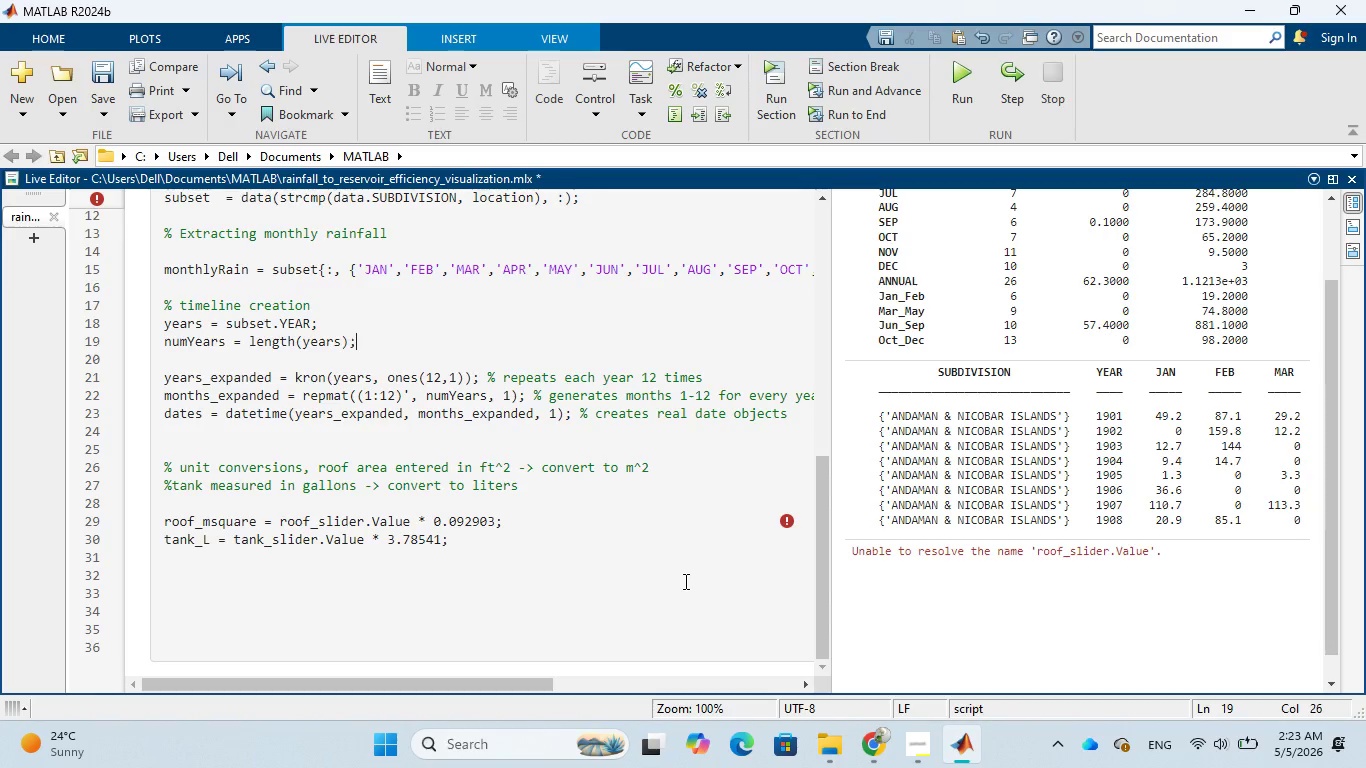 
left_click([365, 512])
 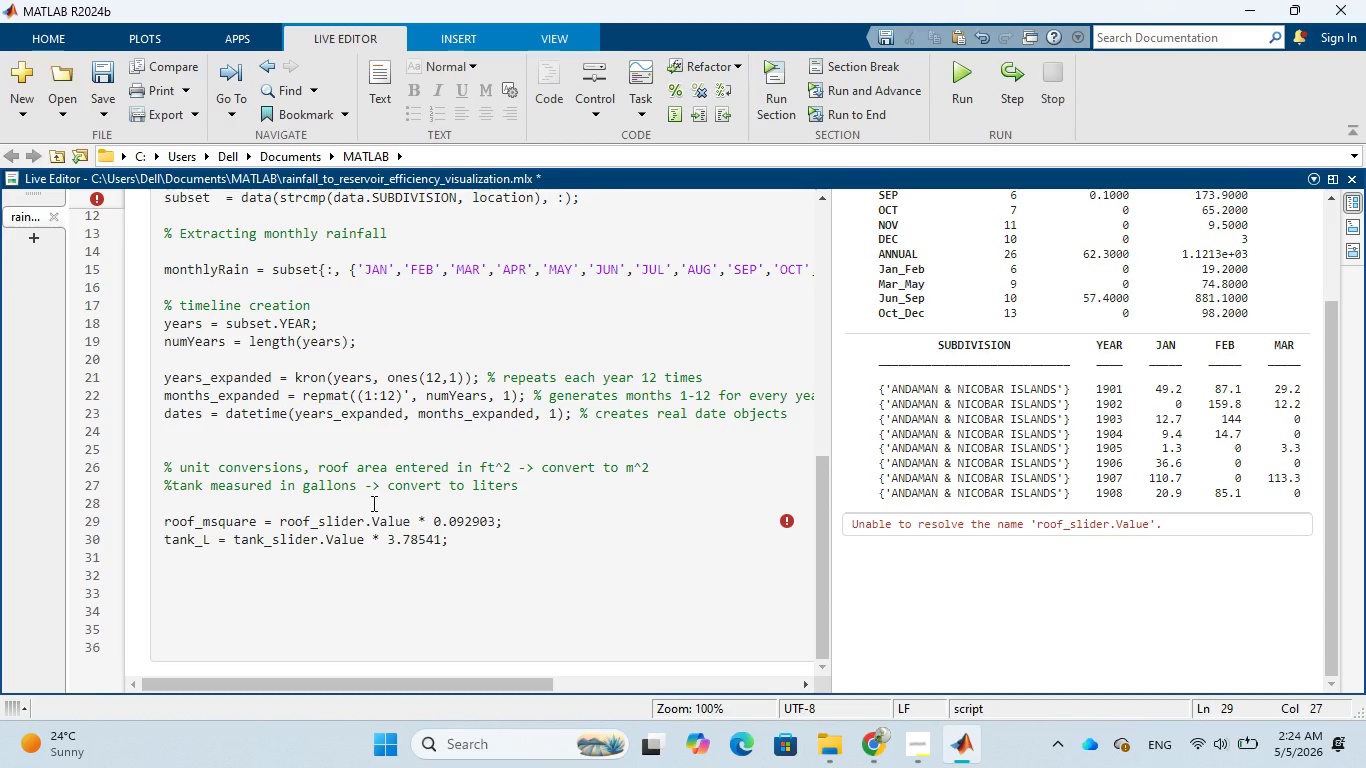 
wait(36.69)
 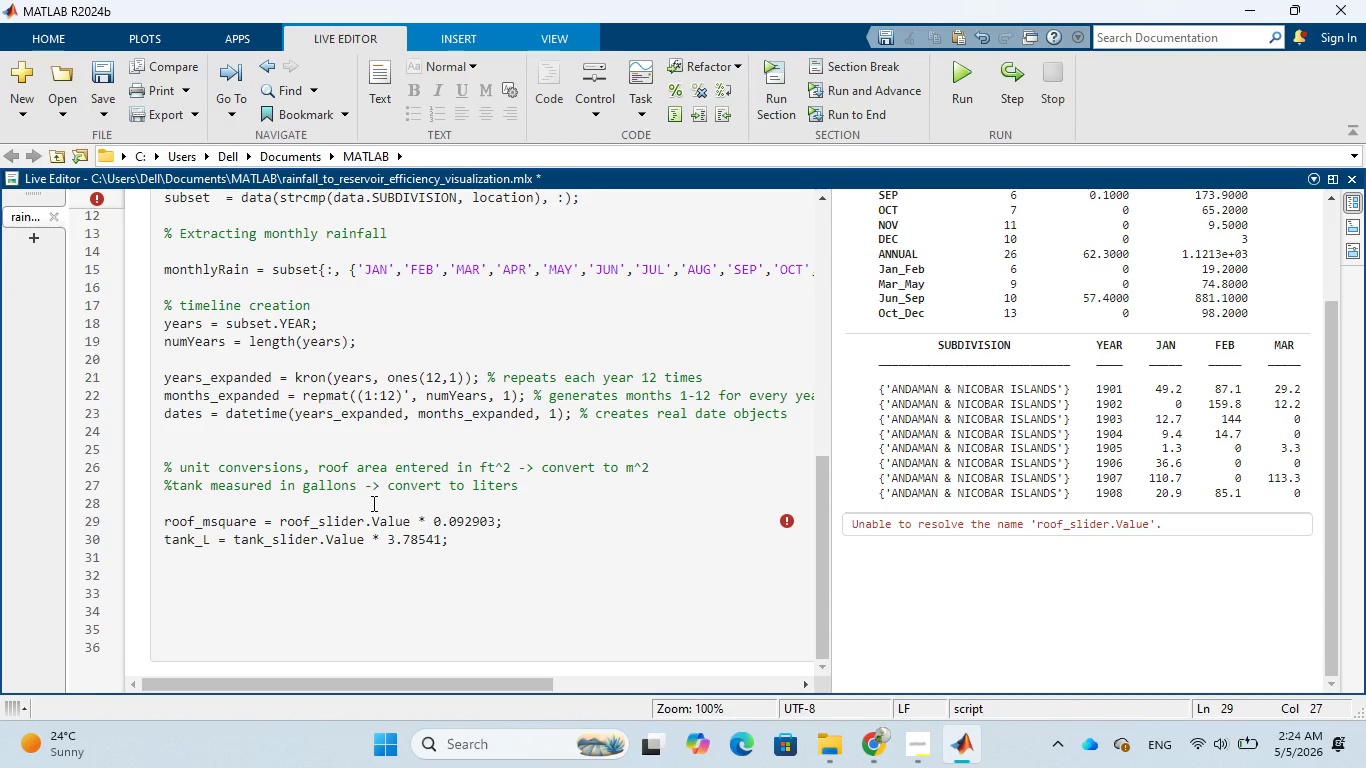 
left_click_drag(start_coordinate=[282, 522], to_coordinate=[361, 521])
 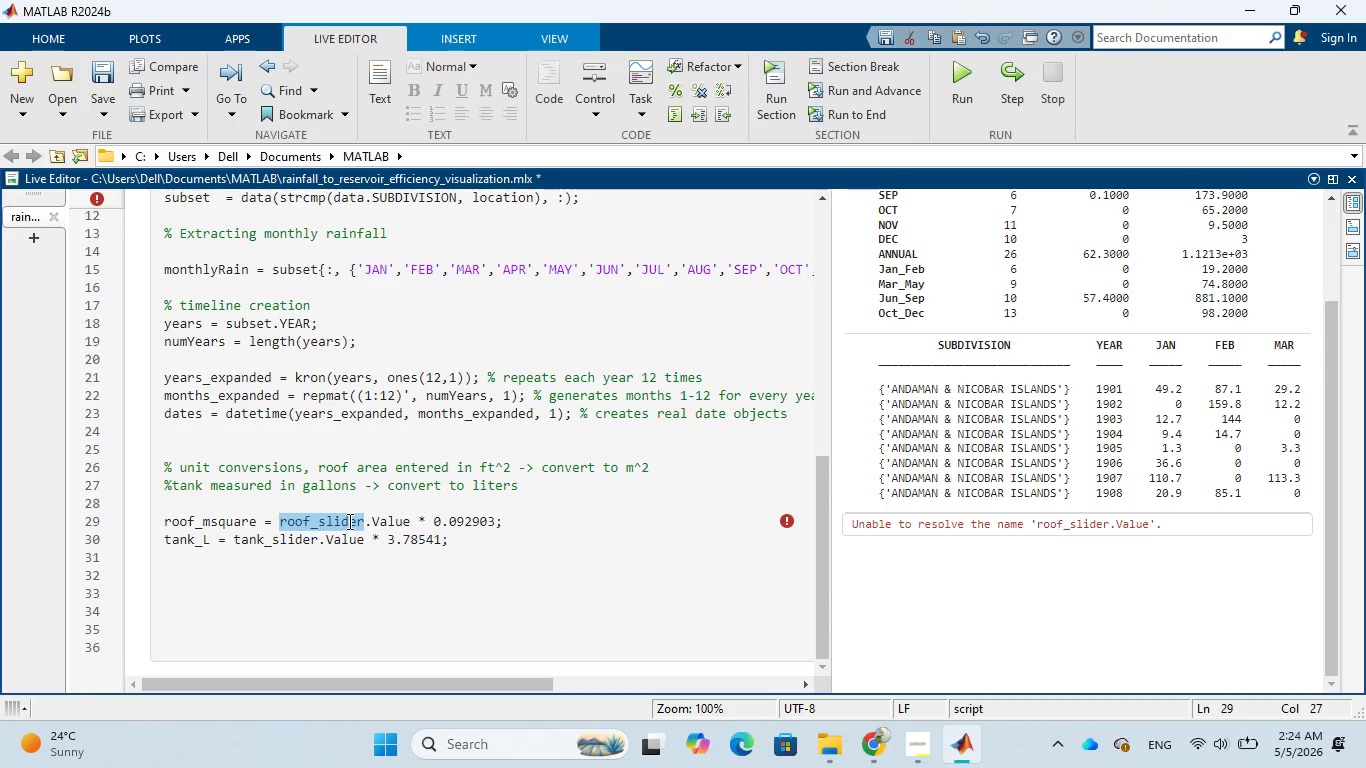 
right_click([348, 521])
 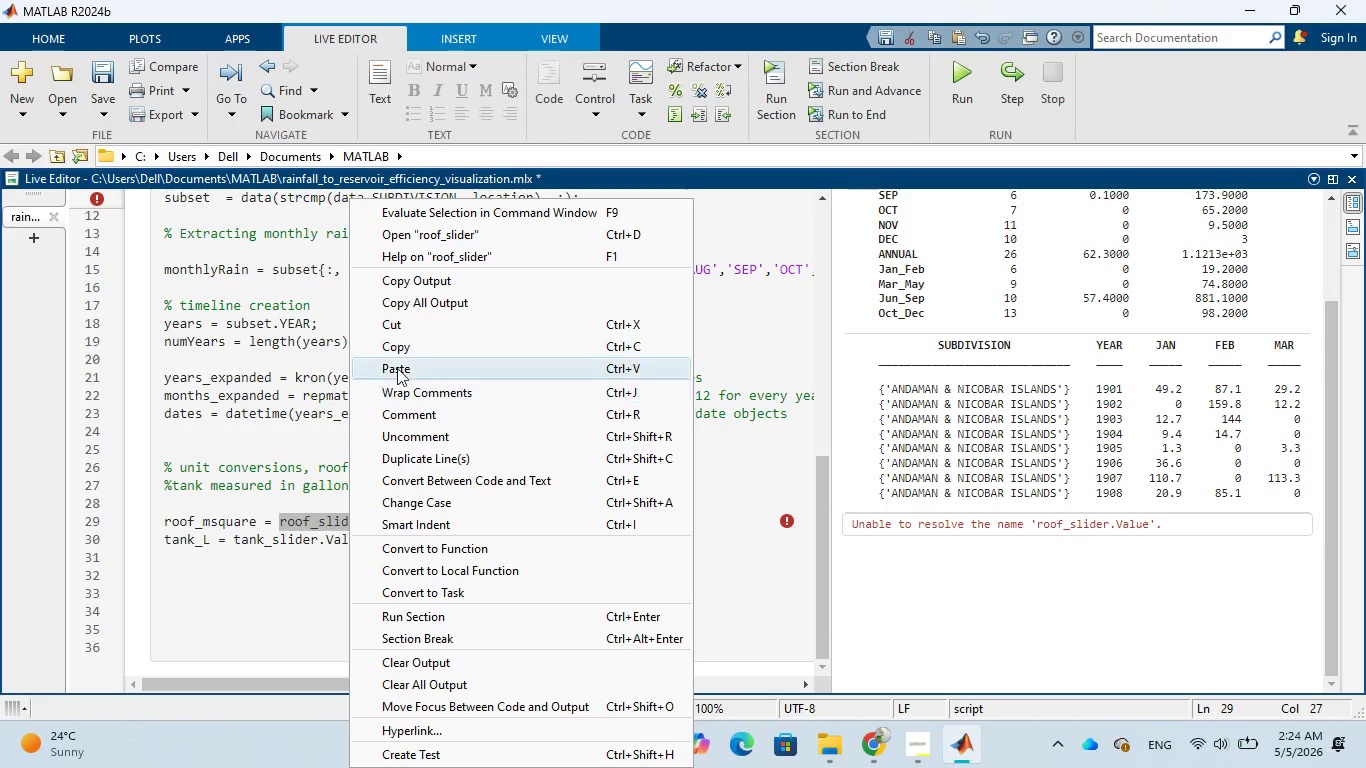 
left_click([401, 349])
 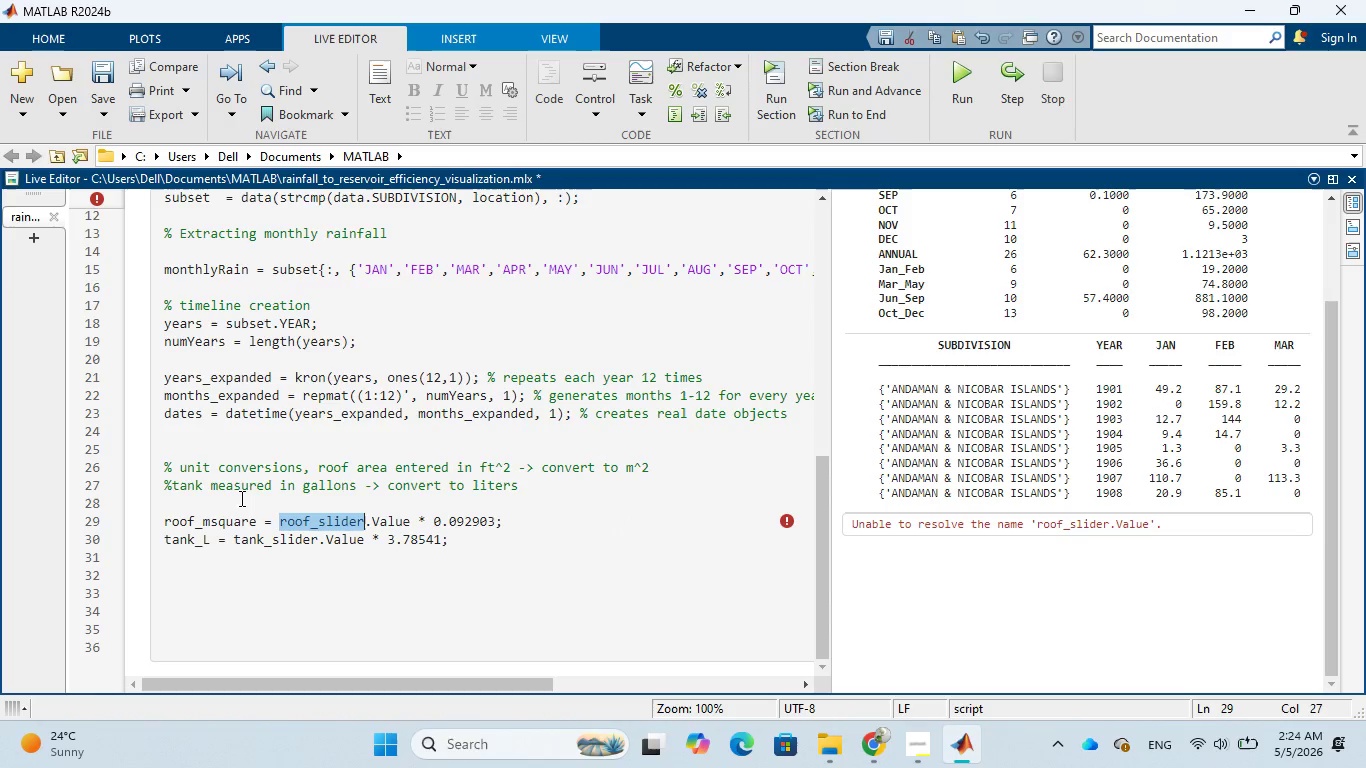 
left_click([240, 500])
 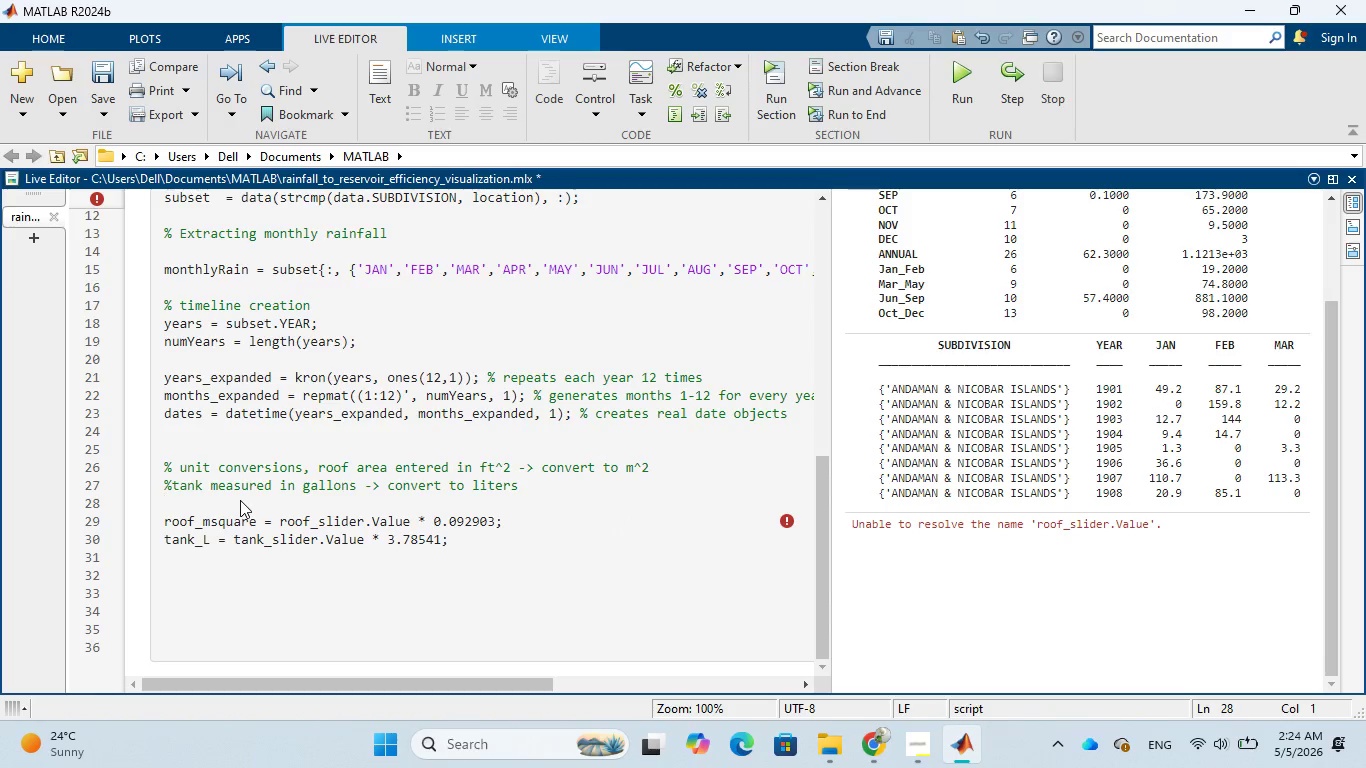 
key(Enter)
 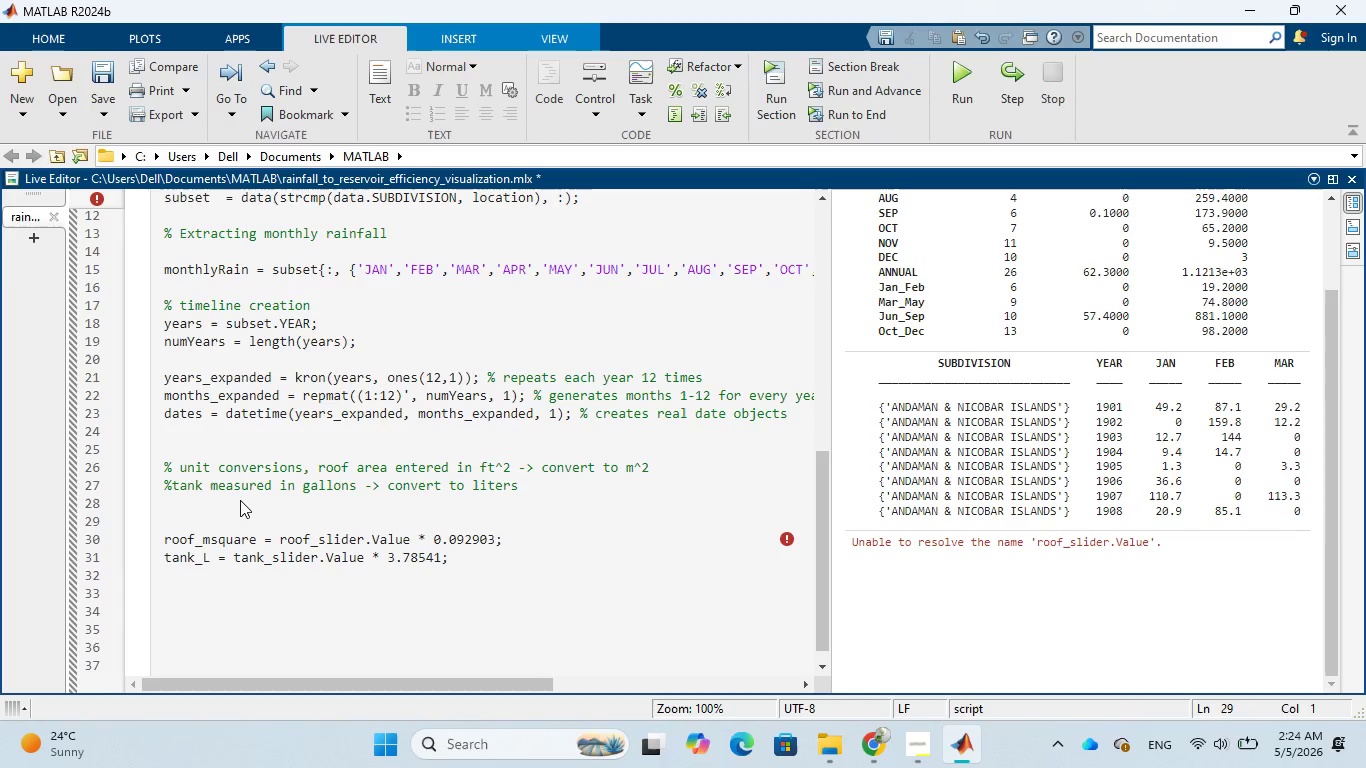 
key(Control+V)
 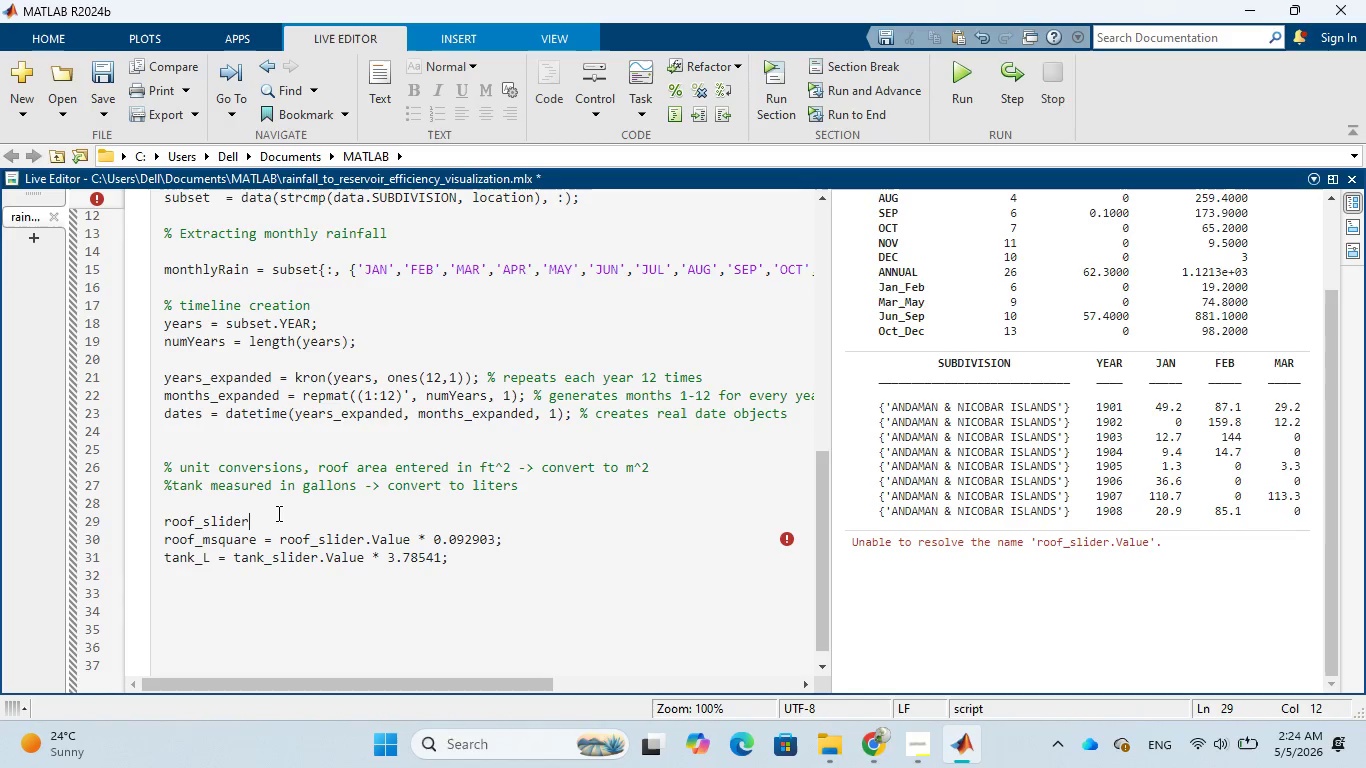 
type( = 1000;)
 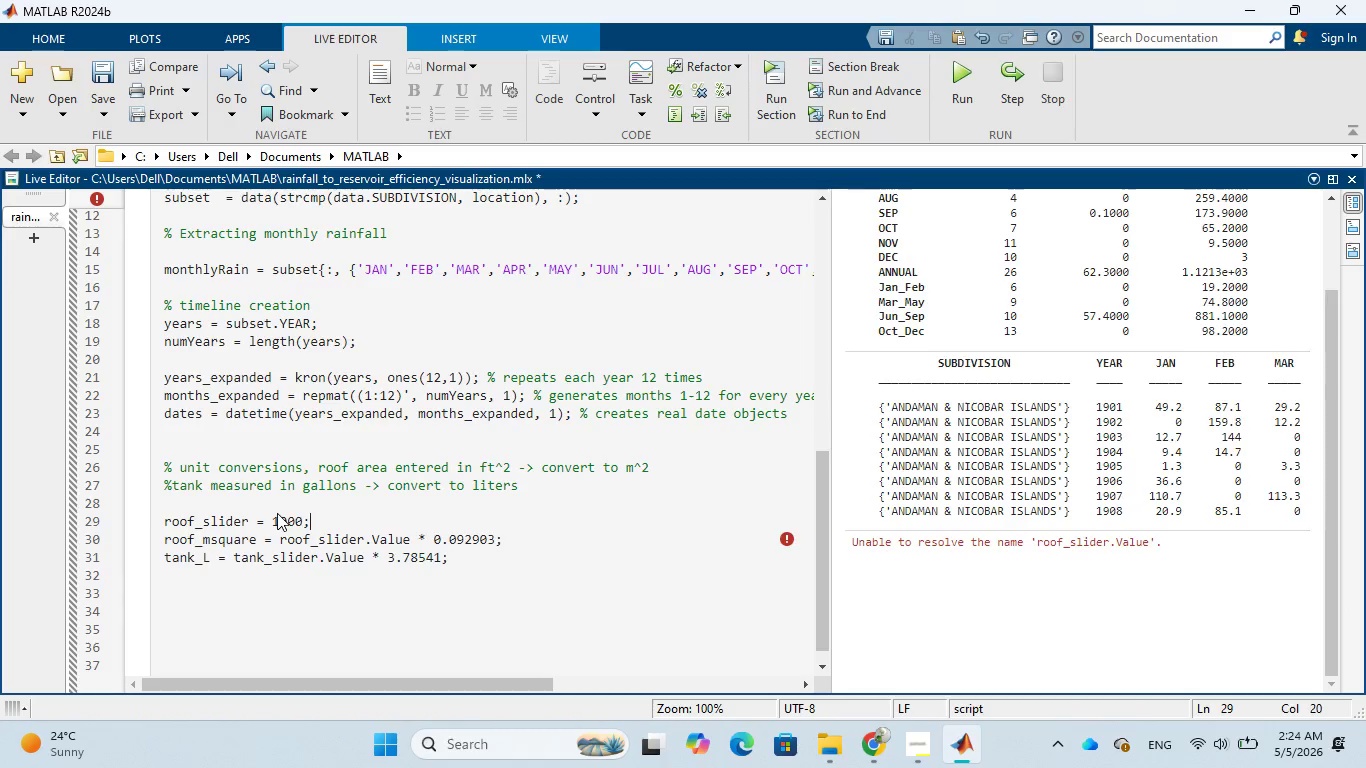 
key(Enter)
 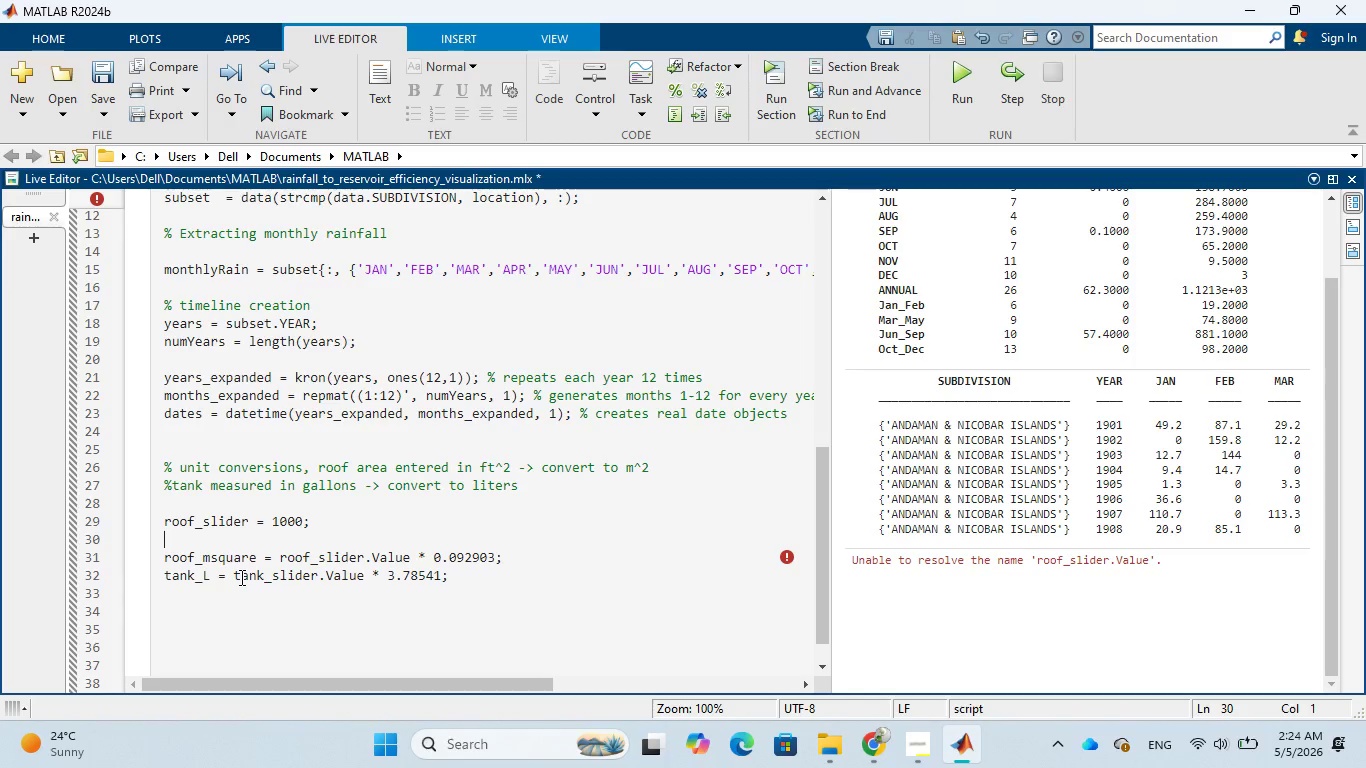 
wait(6.56)
 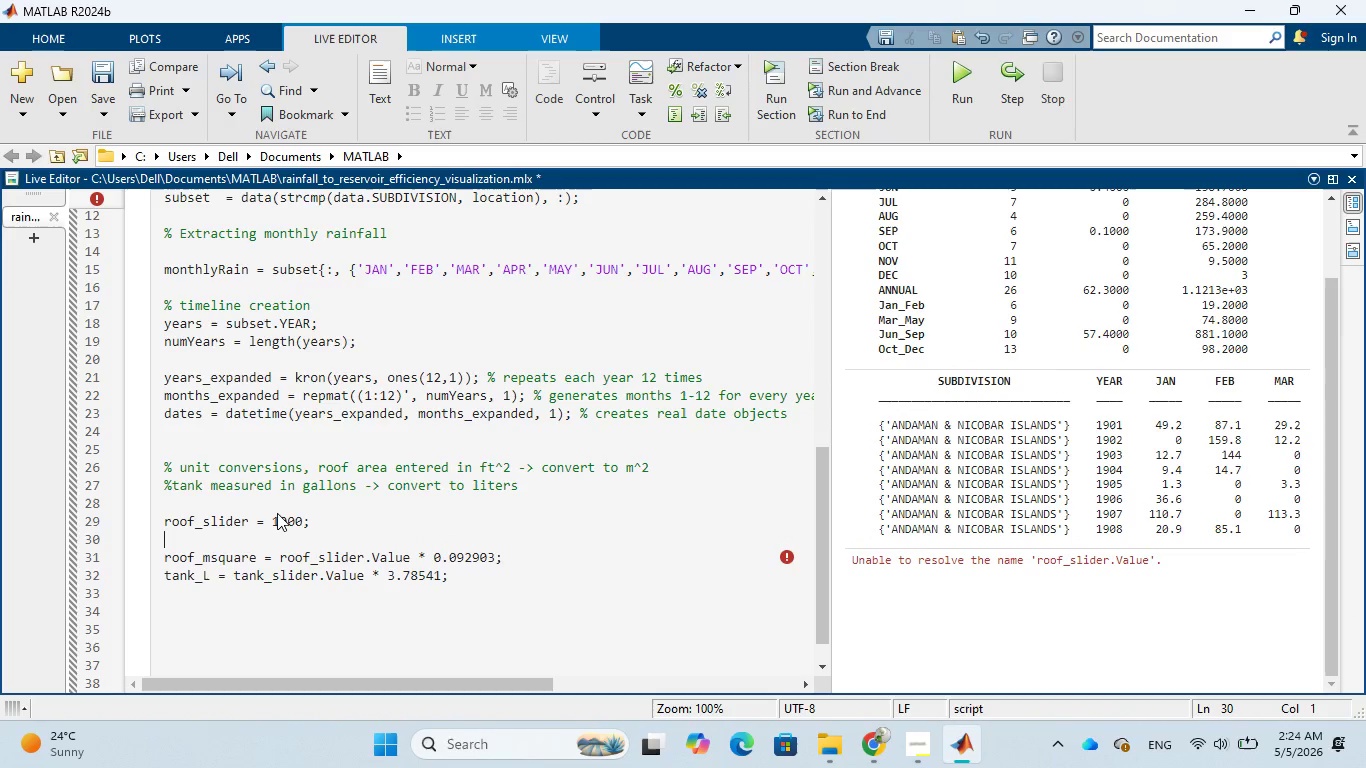 
left_click_drag(start_coordinate=[235, 579], to_coordinate=[317, 578])
 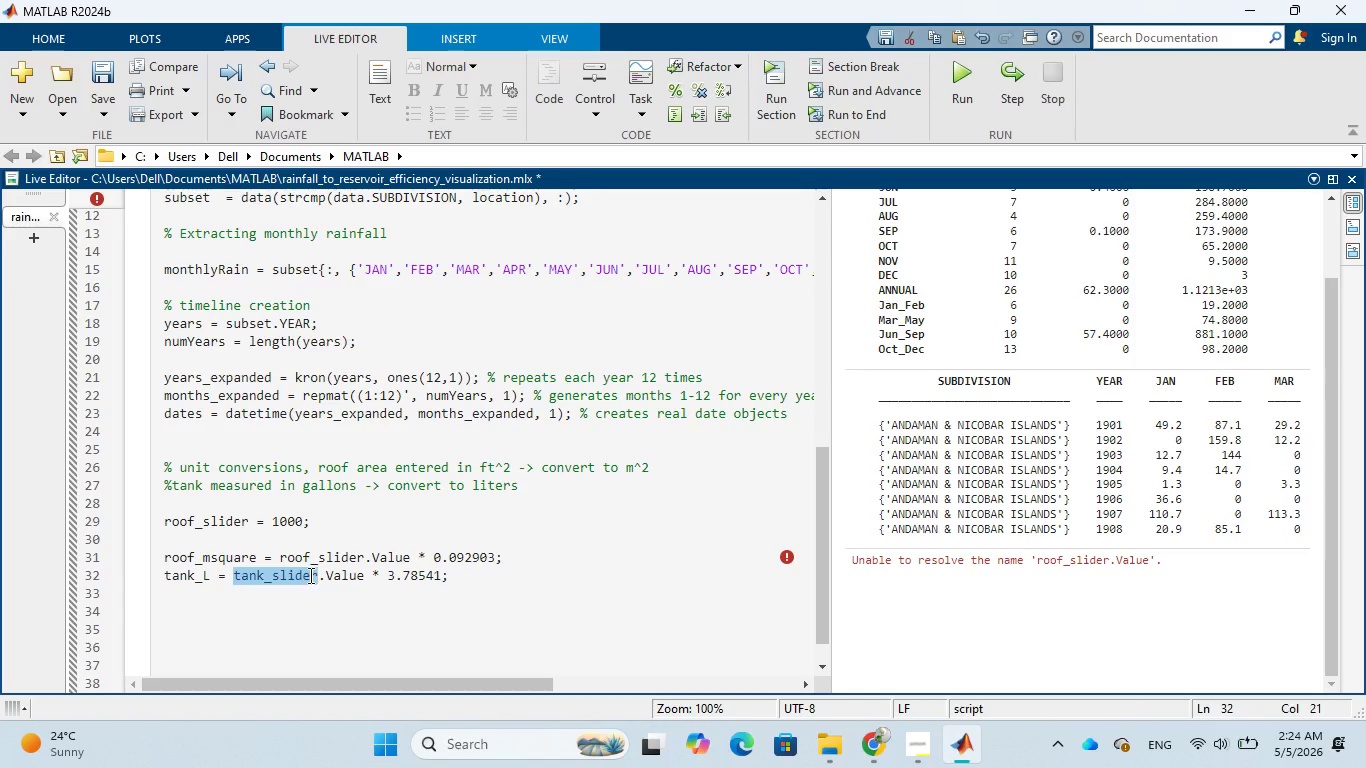 
right_click([308, 574])
 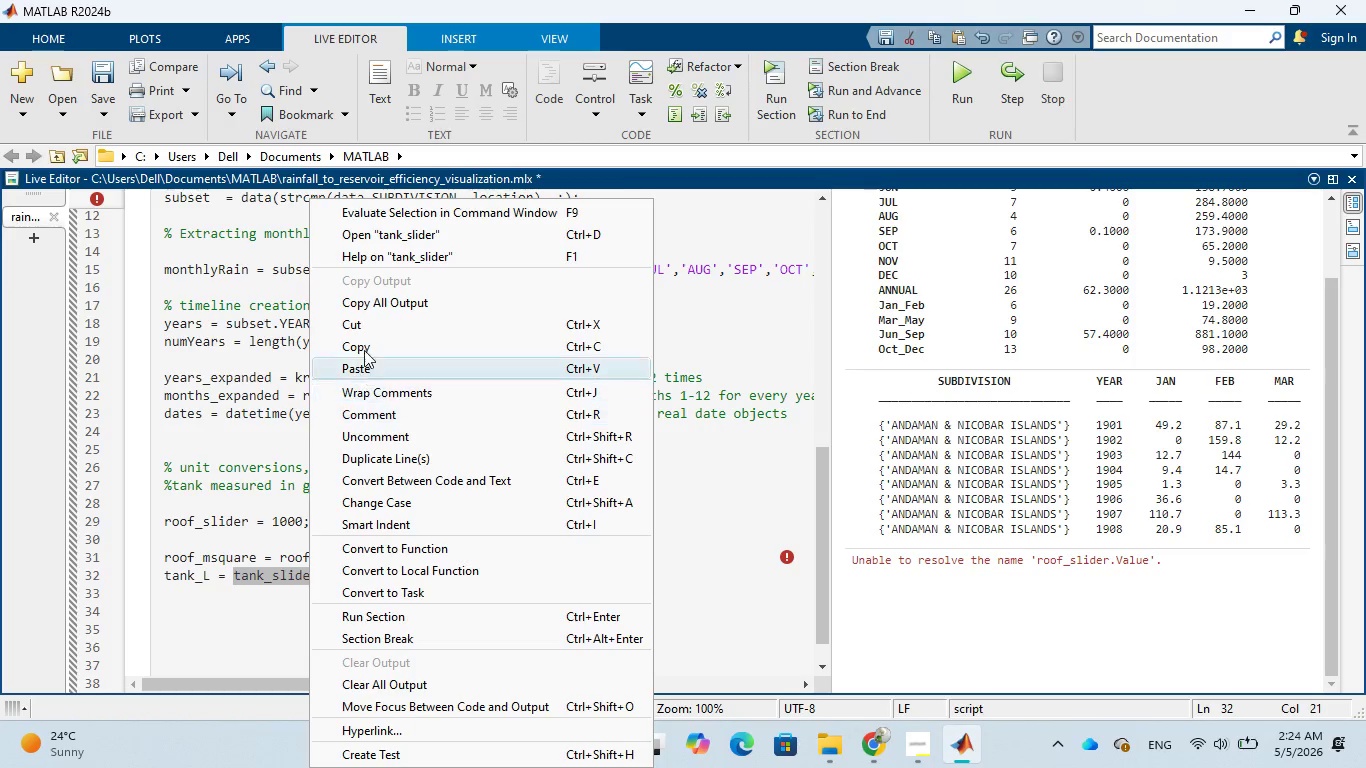 
left_click([366, 341])
 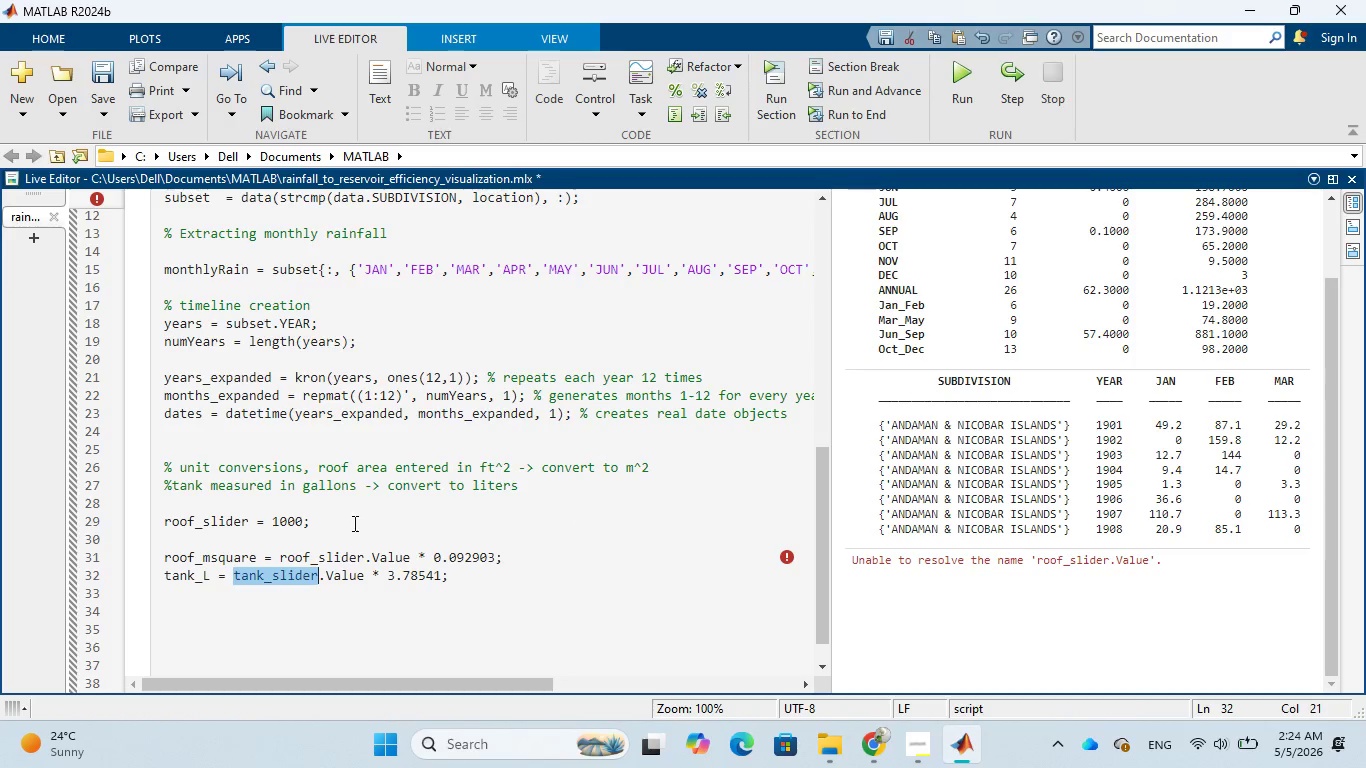 
left_click([352, 523])
 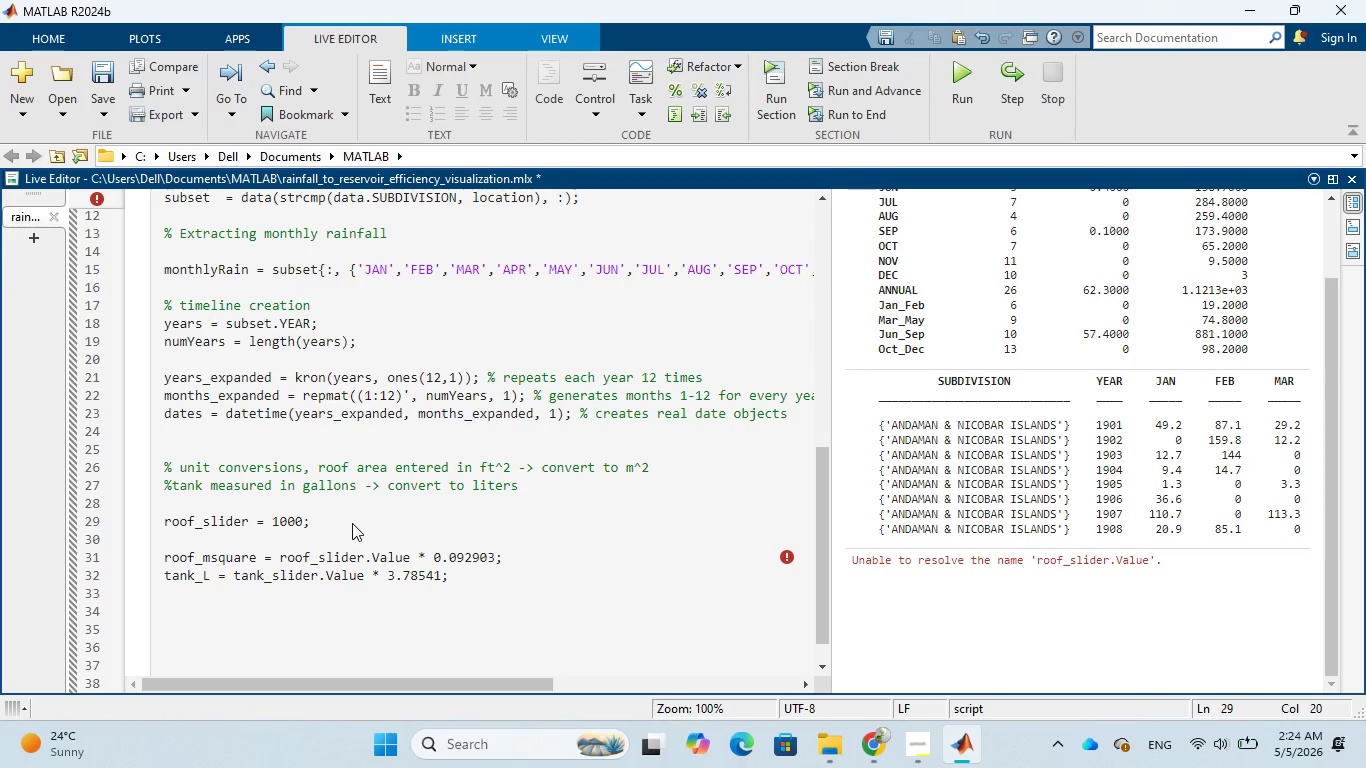 
key(Enter)
 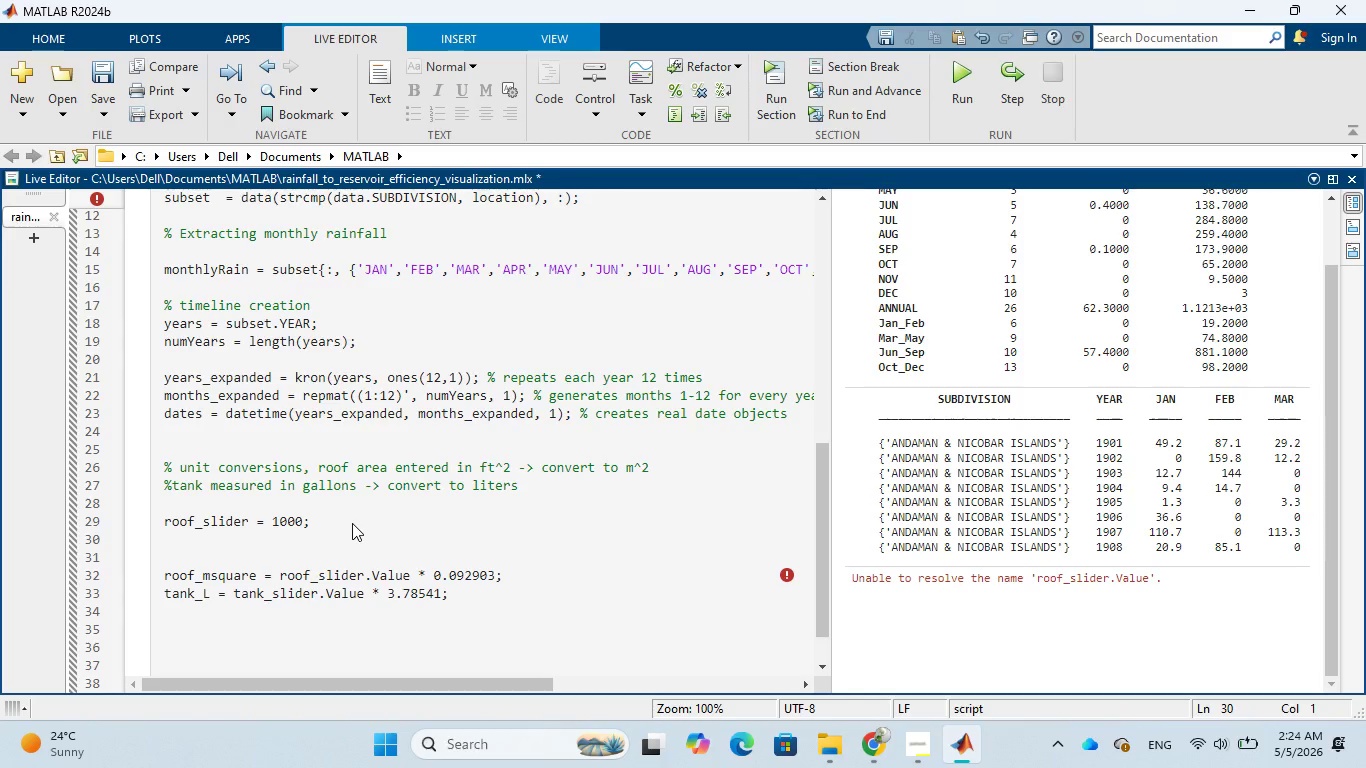 
key(Control+V)
 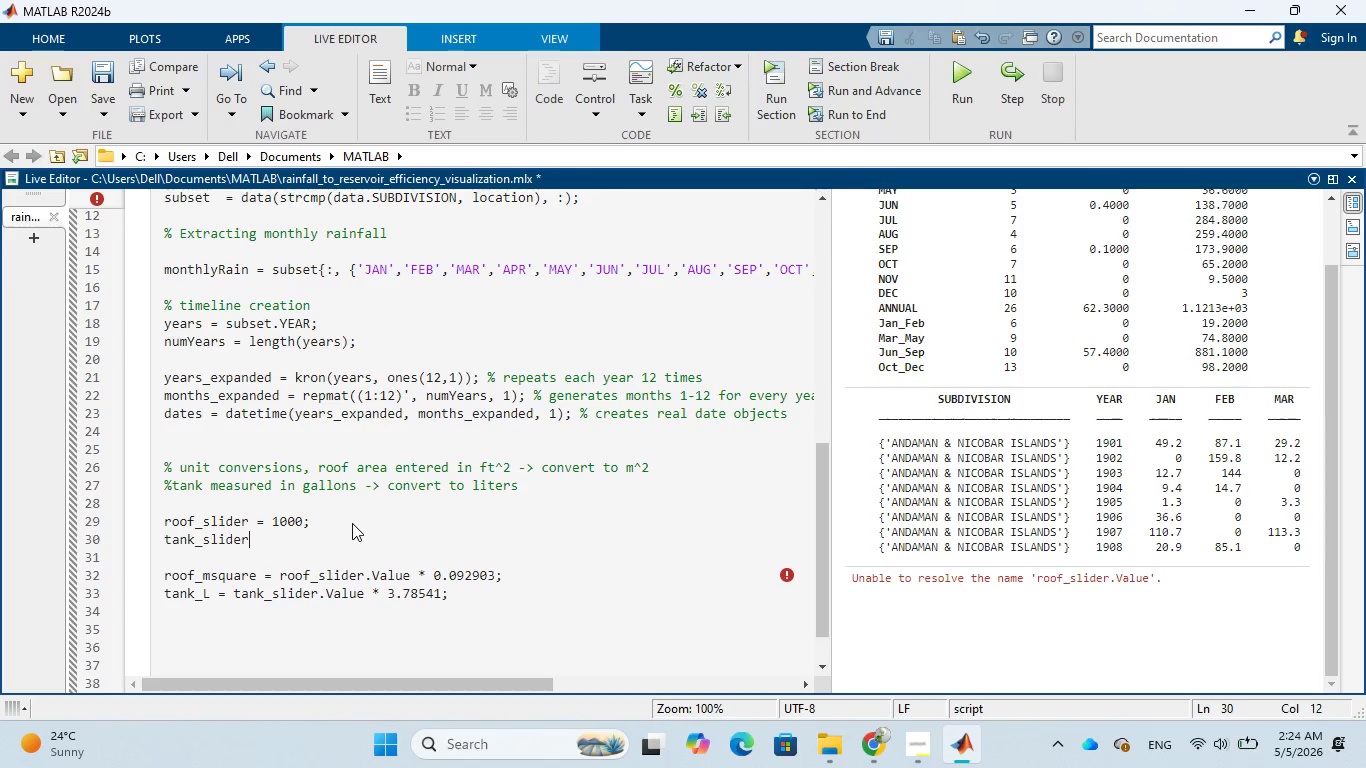 
type( = 500;)
 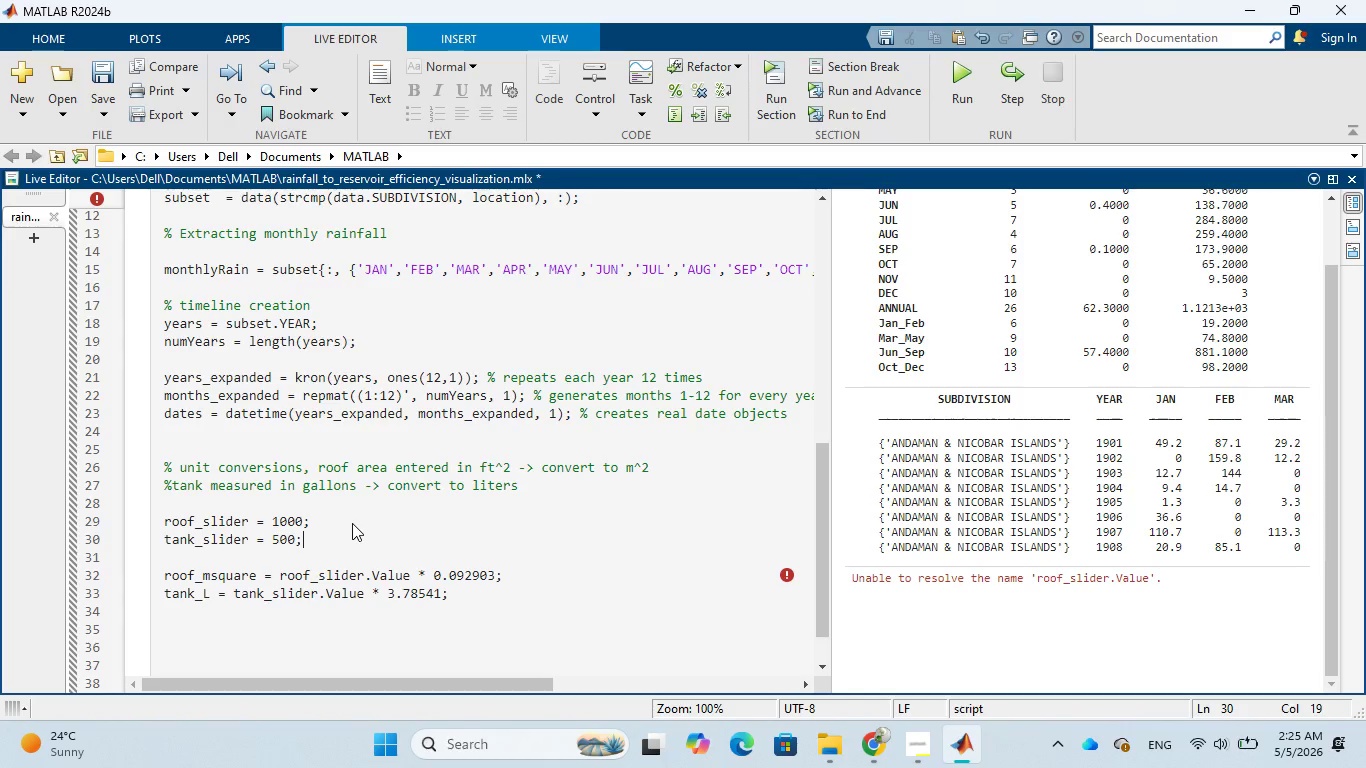 
wait(21.42)
 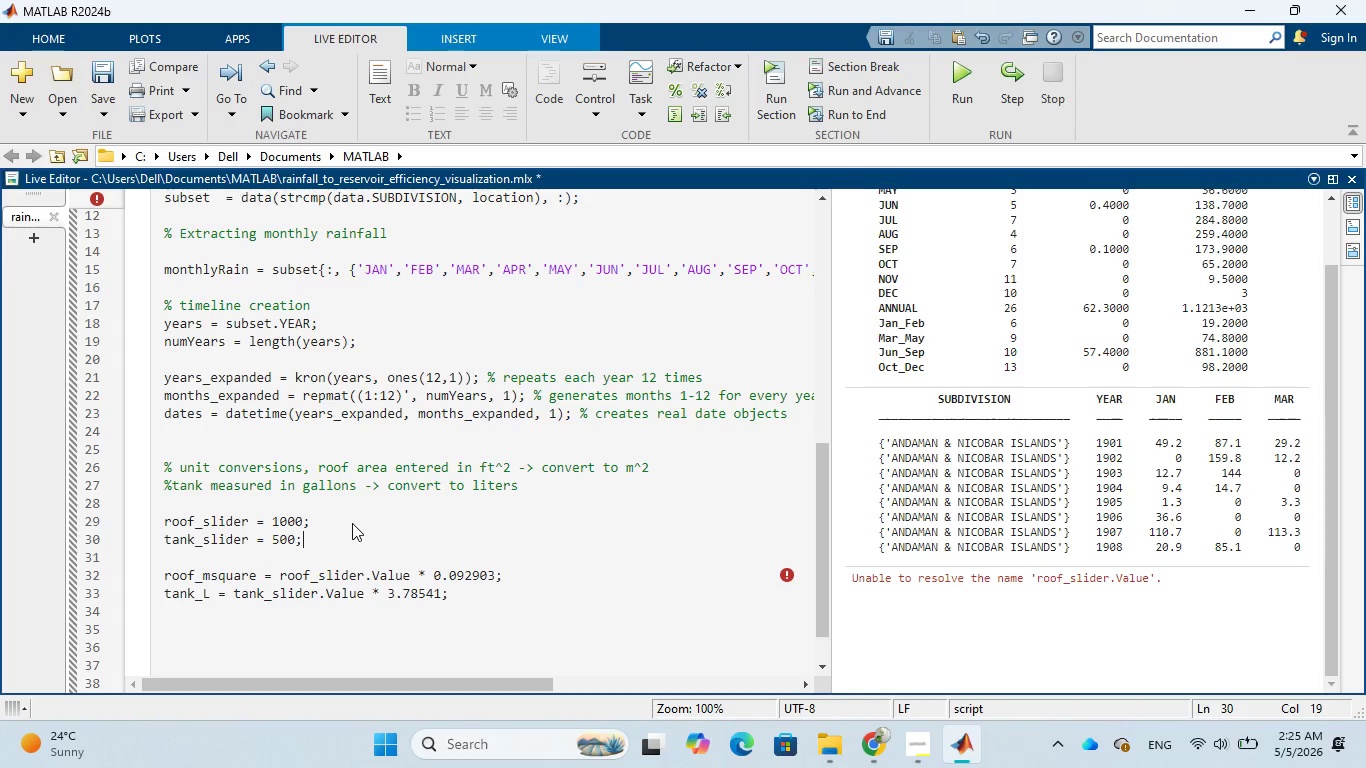 
left_click([944, 72])
 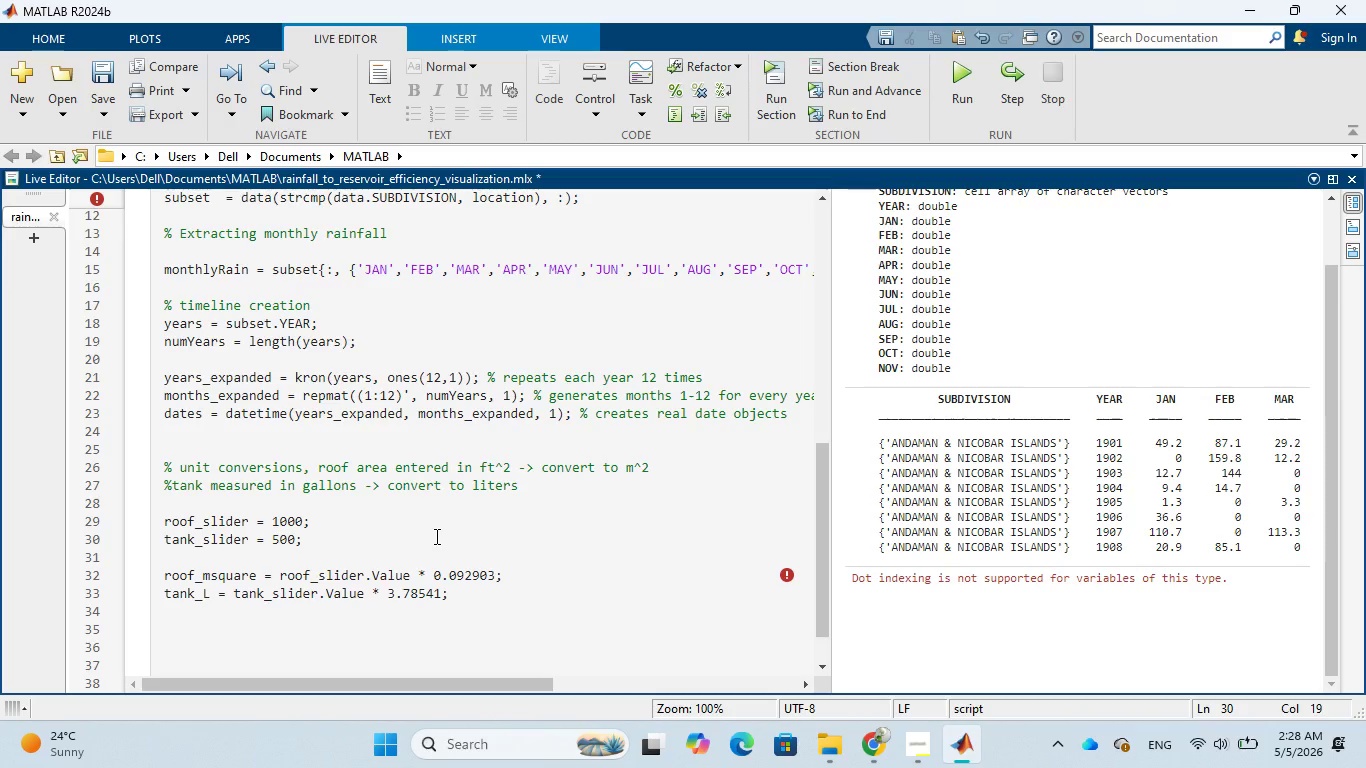 
wait(203.78)
 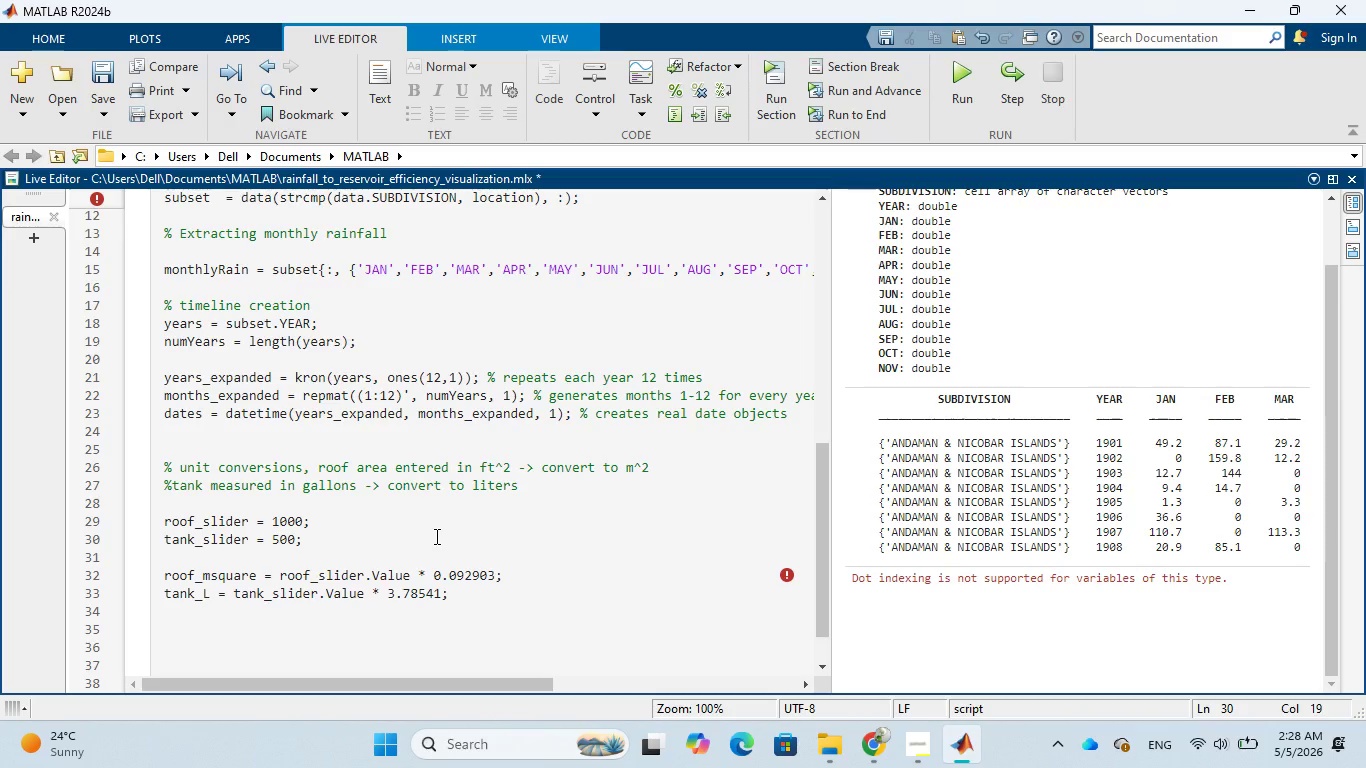 
left_click([491, 538])
 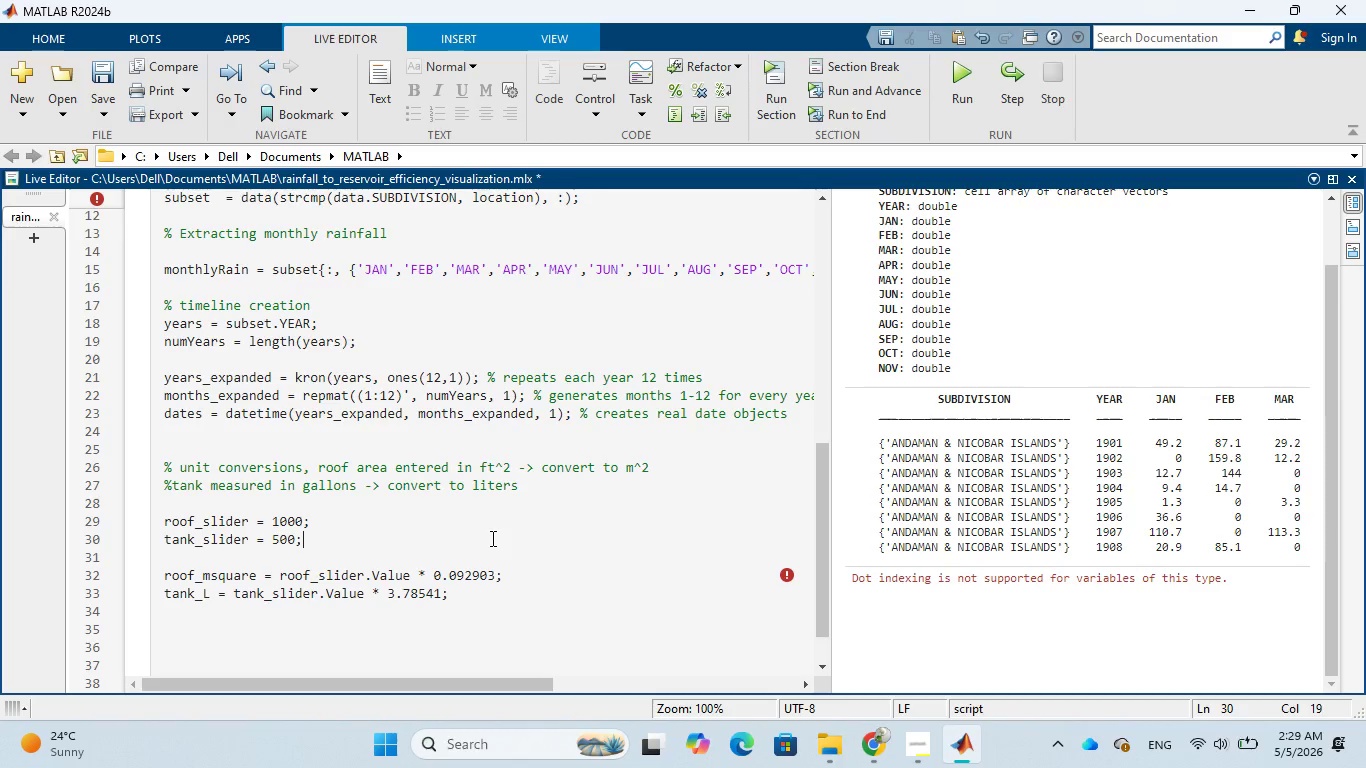 
wait(13.95)
 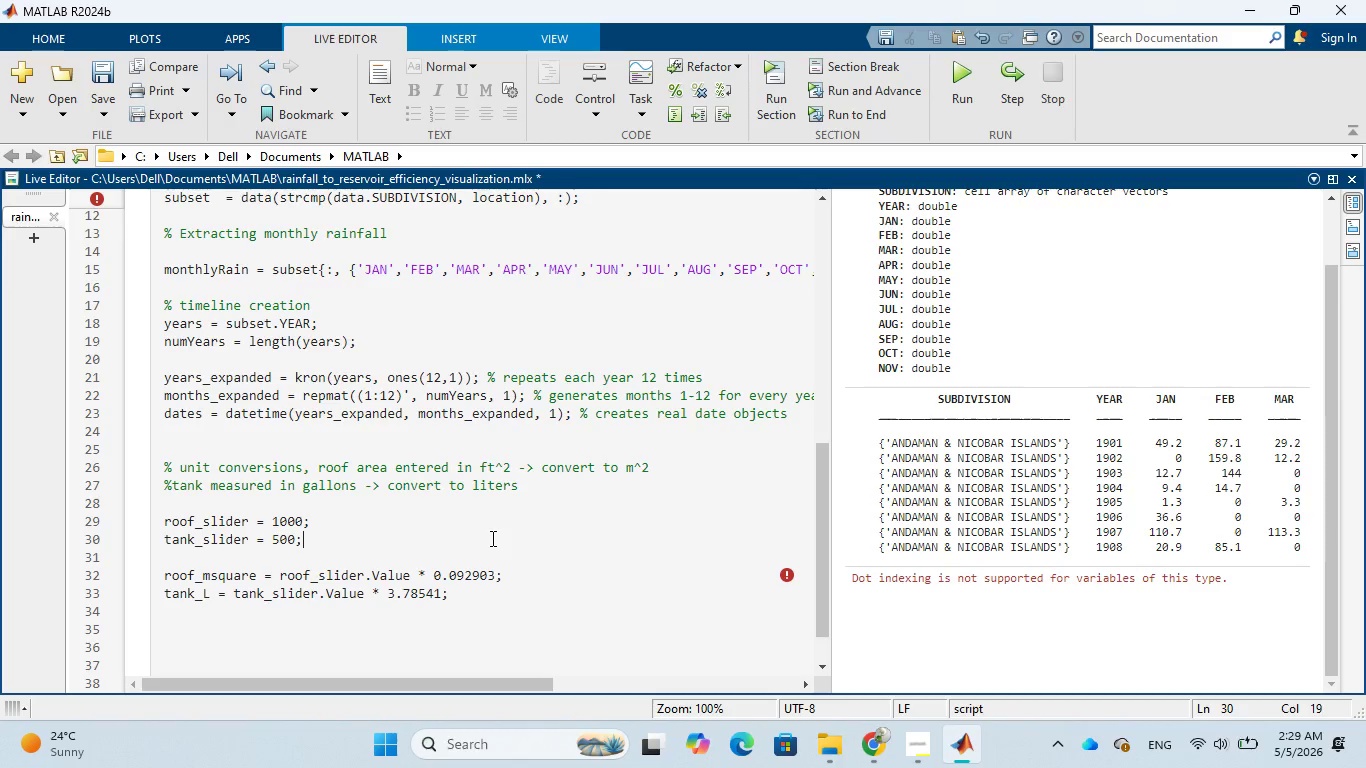 
left_click_drag(start_coordinate=[165, 521], to_coordinate=[517, 605])
 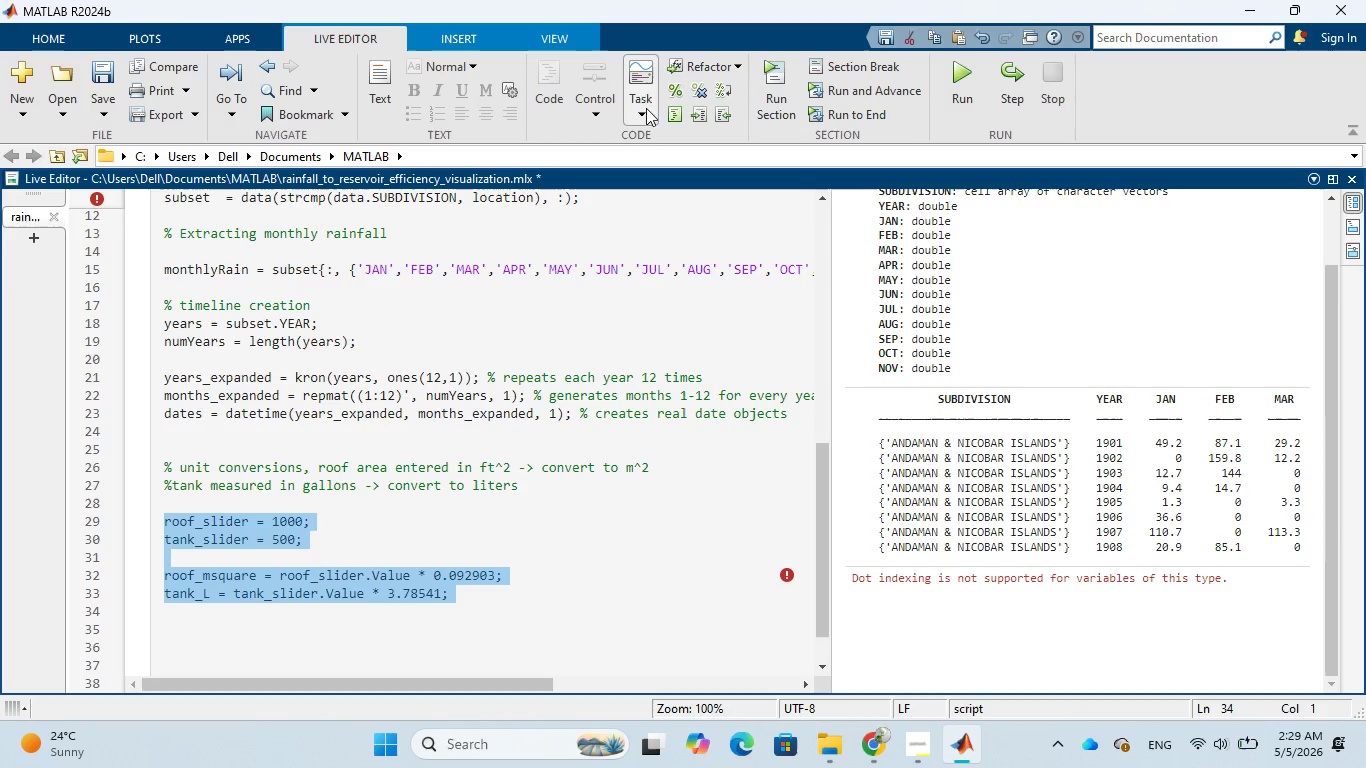 
left_click([676, 90])
 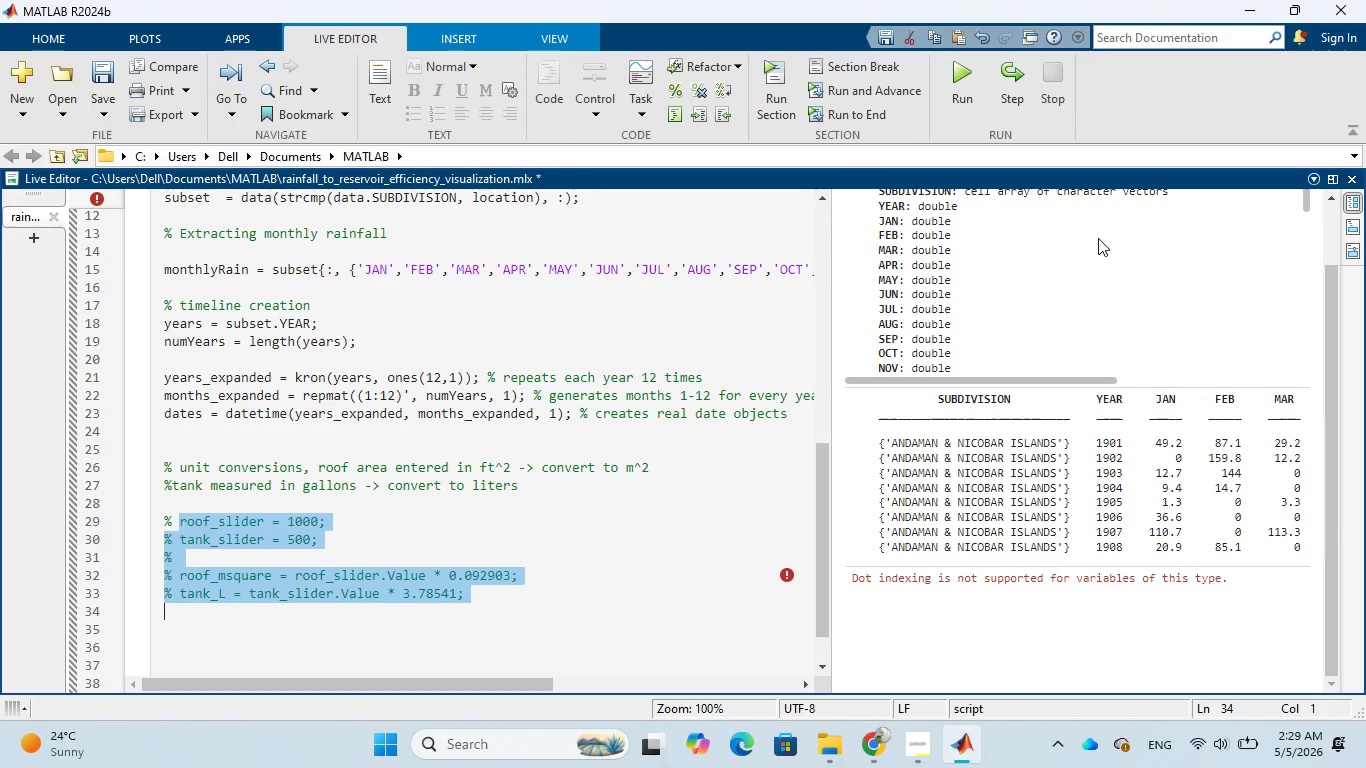 
left_click([970, 87])
 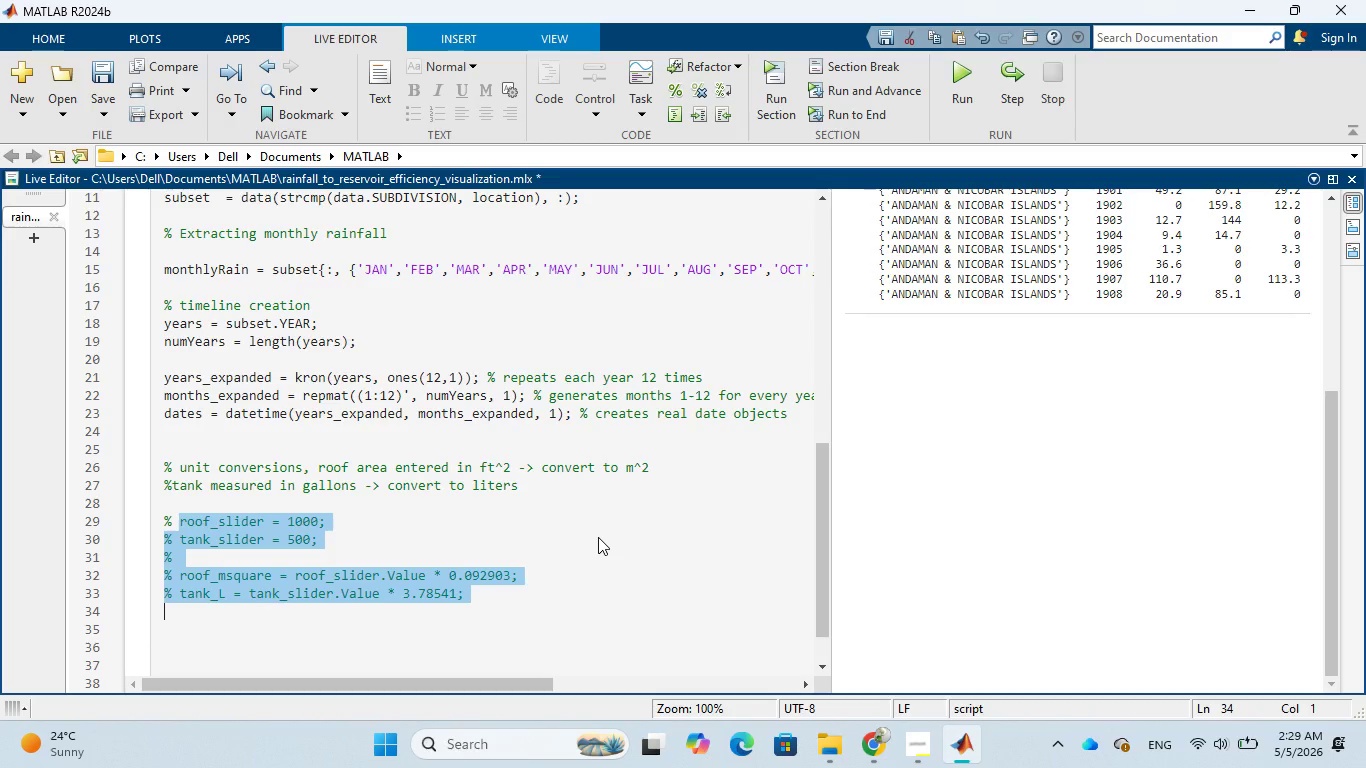 
wait(33.38)
 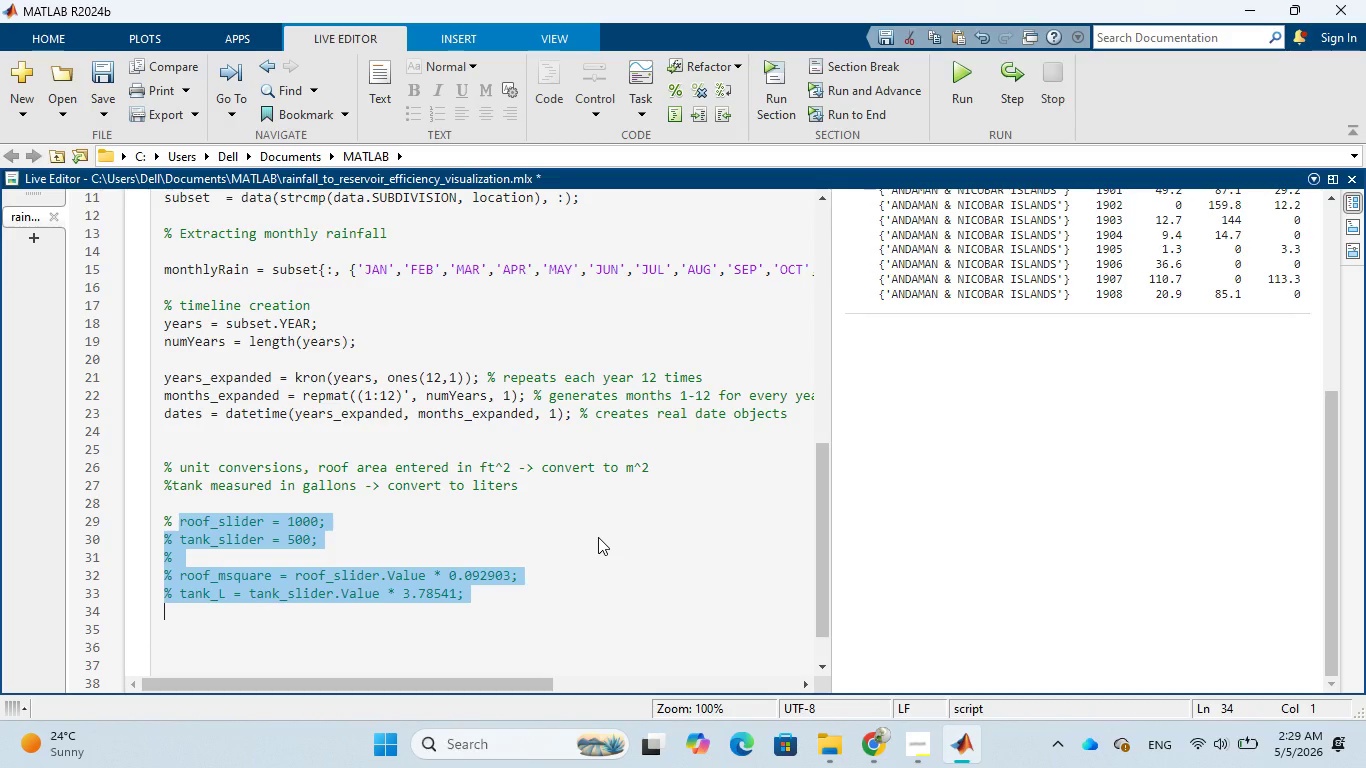 
left_click([870, 623])